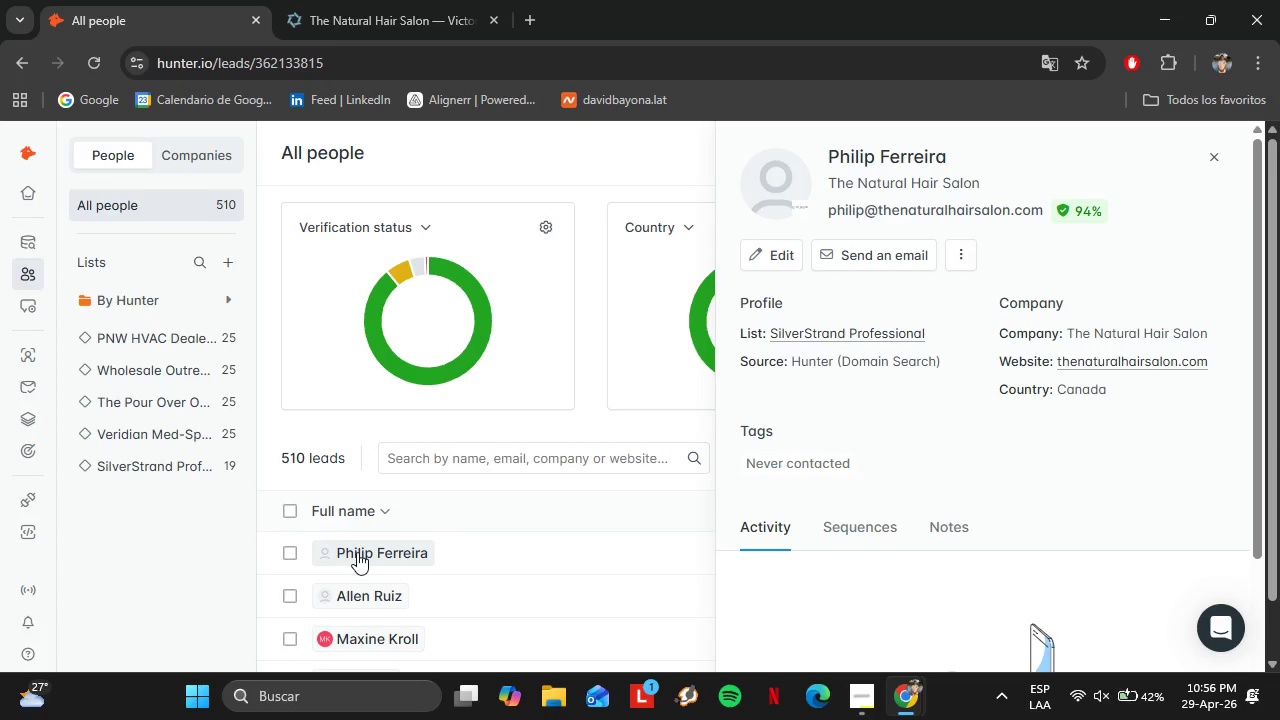 
scroll: coordinate [1005, 318], scroll_direction: down, amount: 1.0
 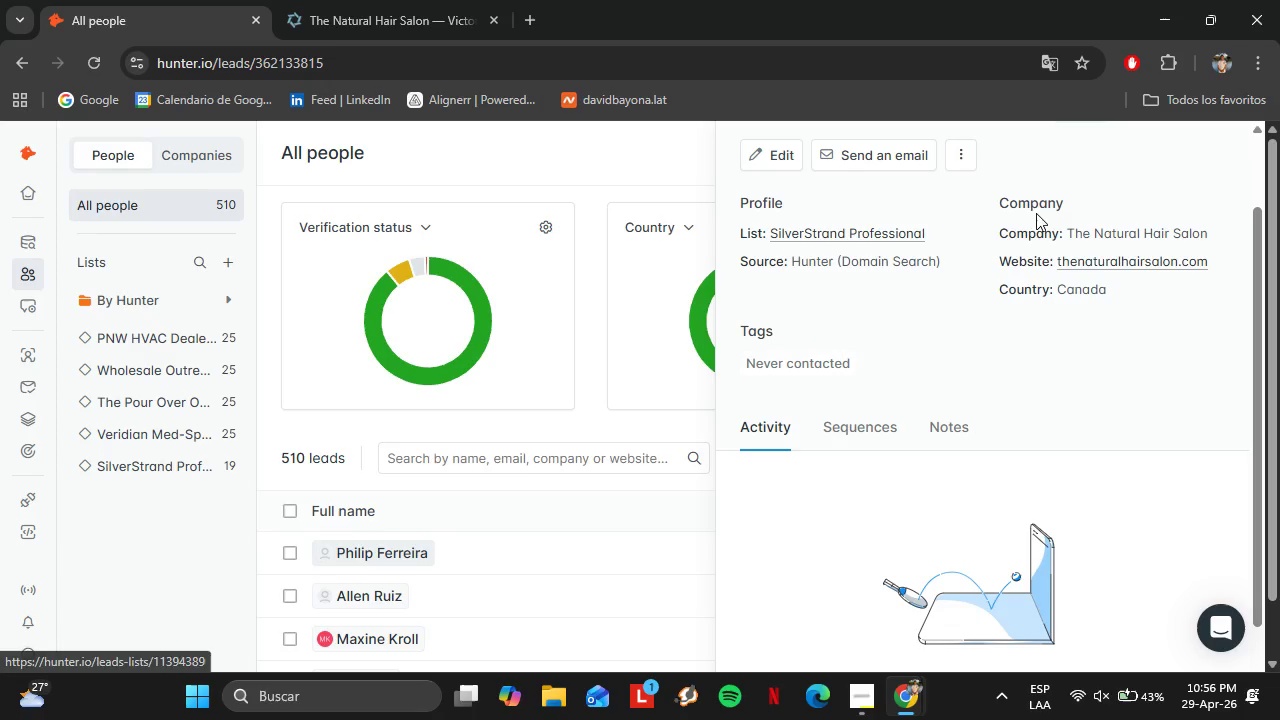 
scroll: coordinate [903, 253], scroll_direction: up, amount: 1.0
 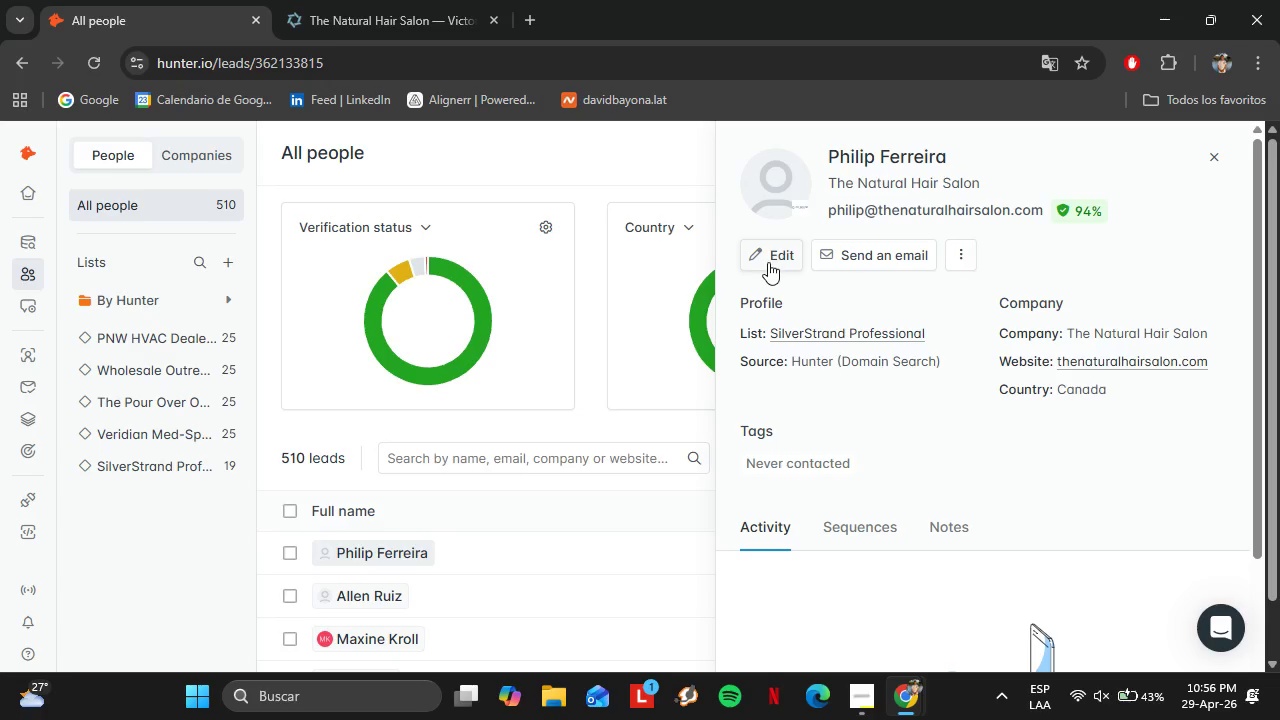 
left_click([768, 262])
 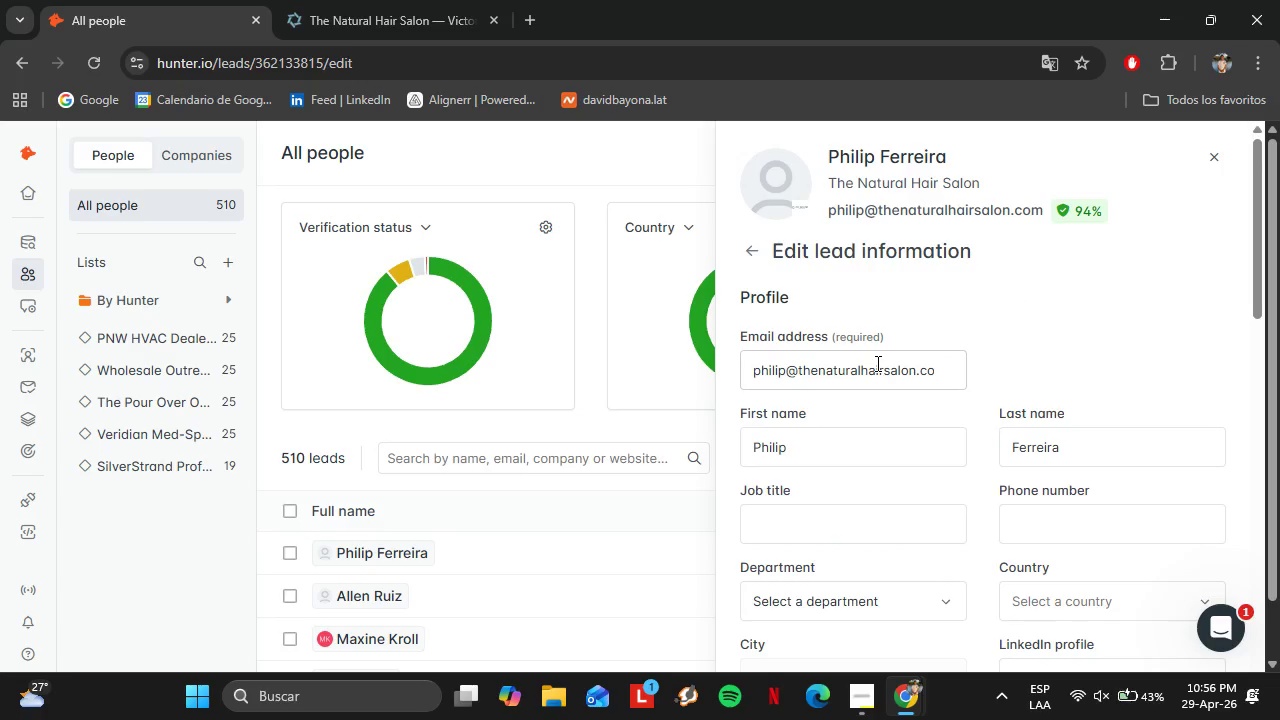 
wait(8.83)
 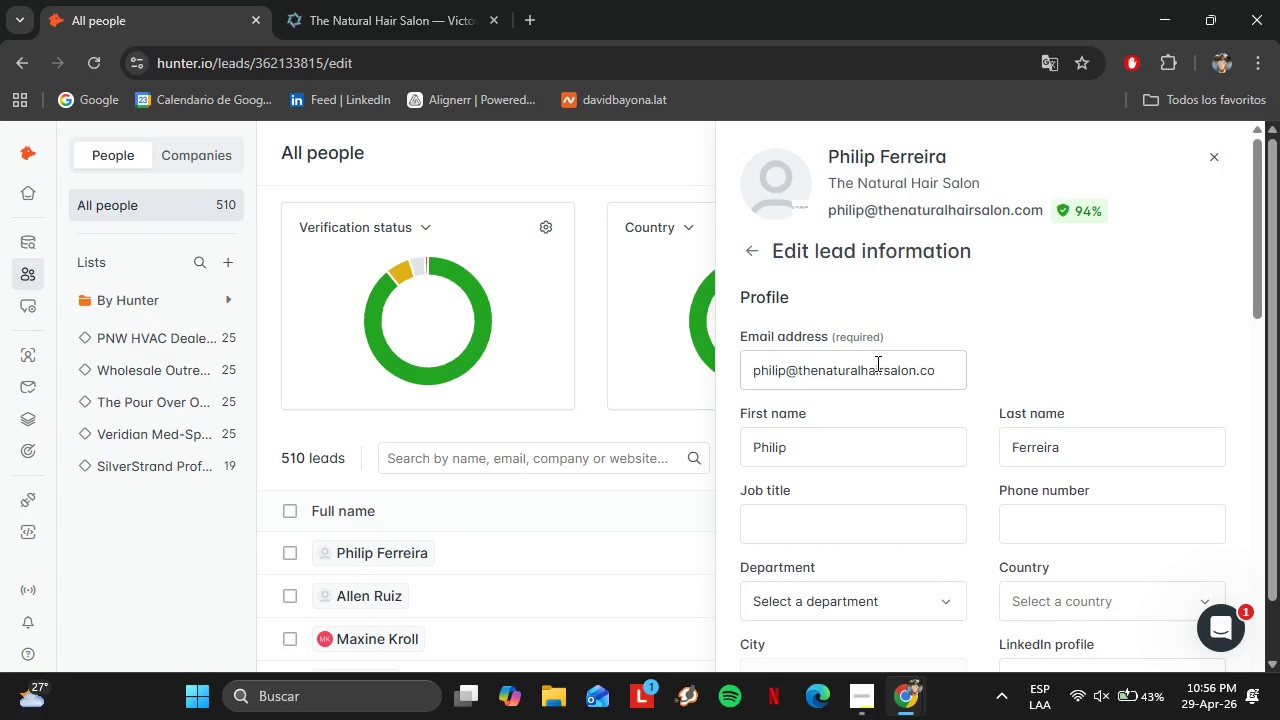 
scroll: coordinate [884, 509], scroll_direction: down, amount: 6.0
 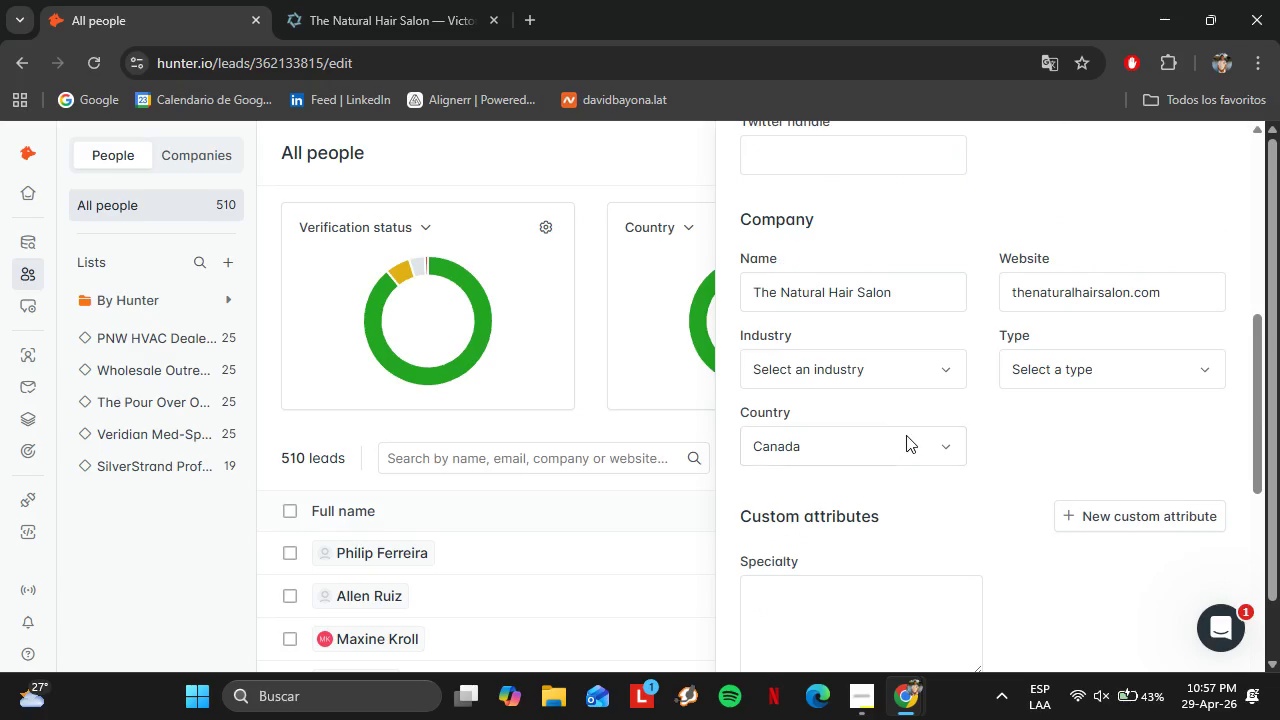 
left_click([906, 435])
 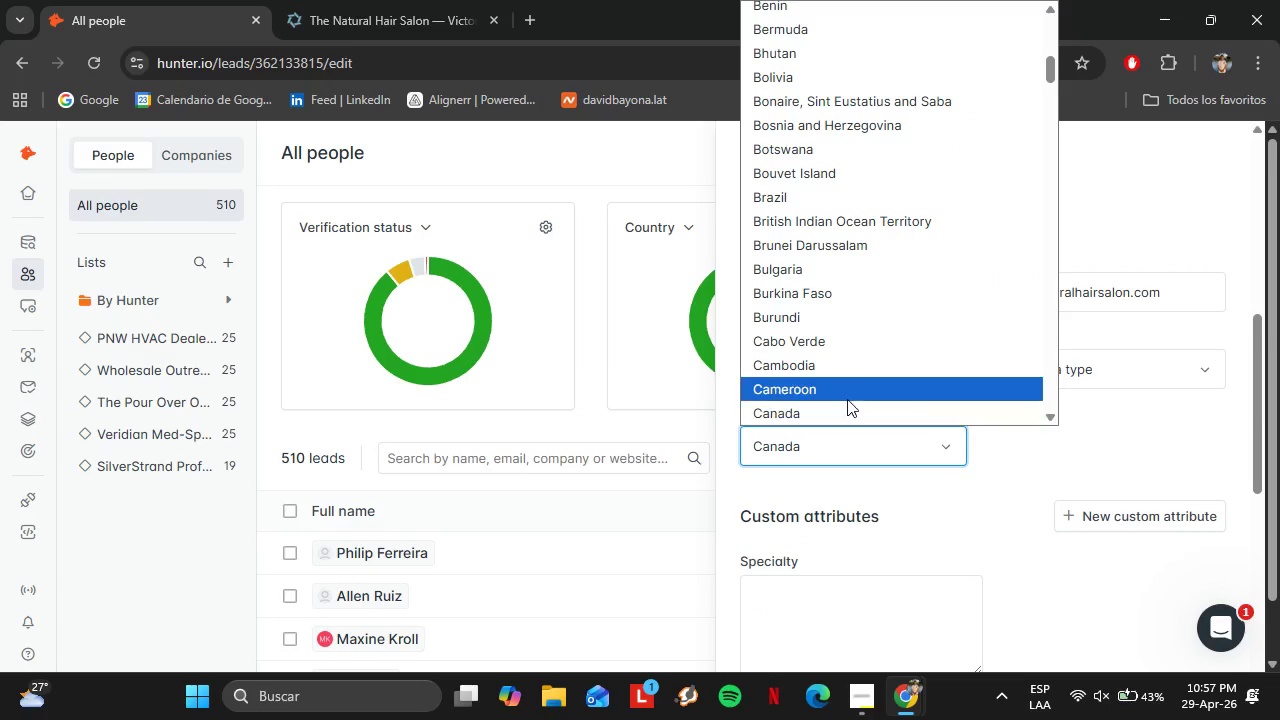 
type(united)
 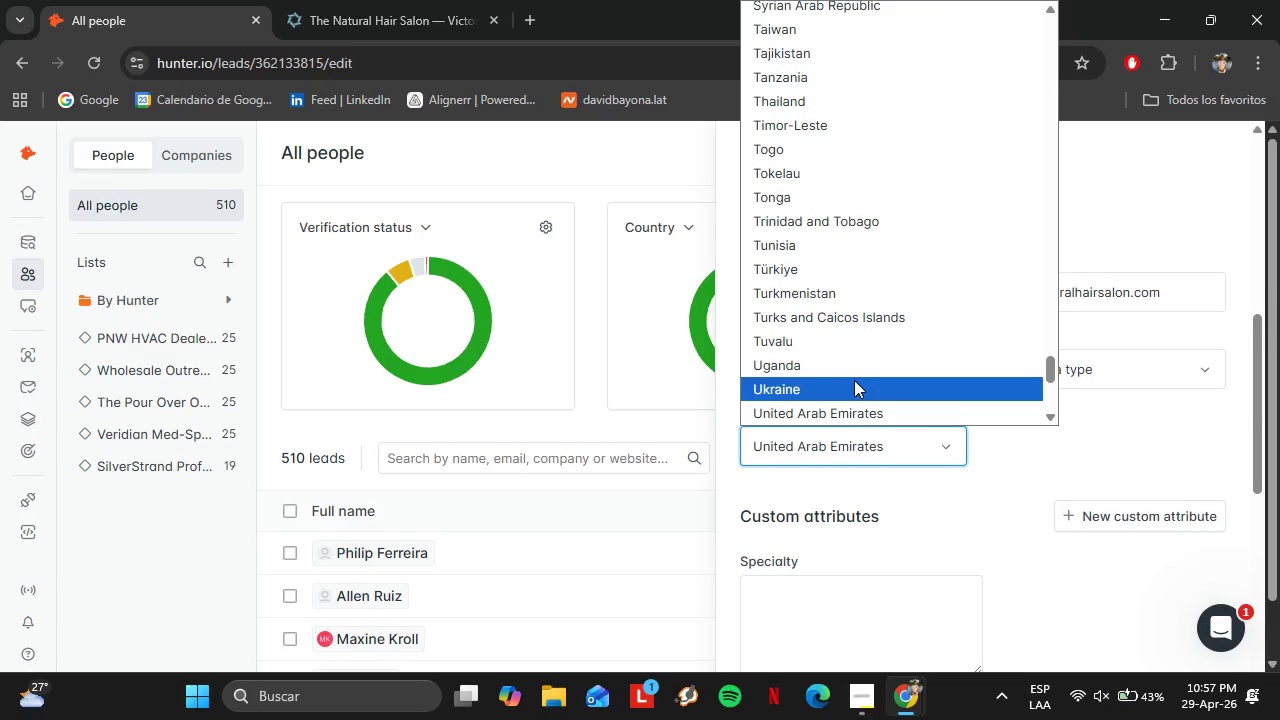 
scroll: coordinate [854, 380], scroll_direction: down, amount: 1.0
 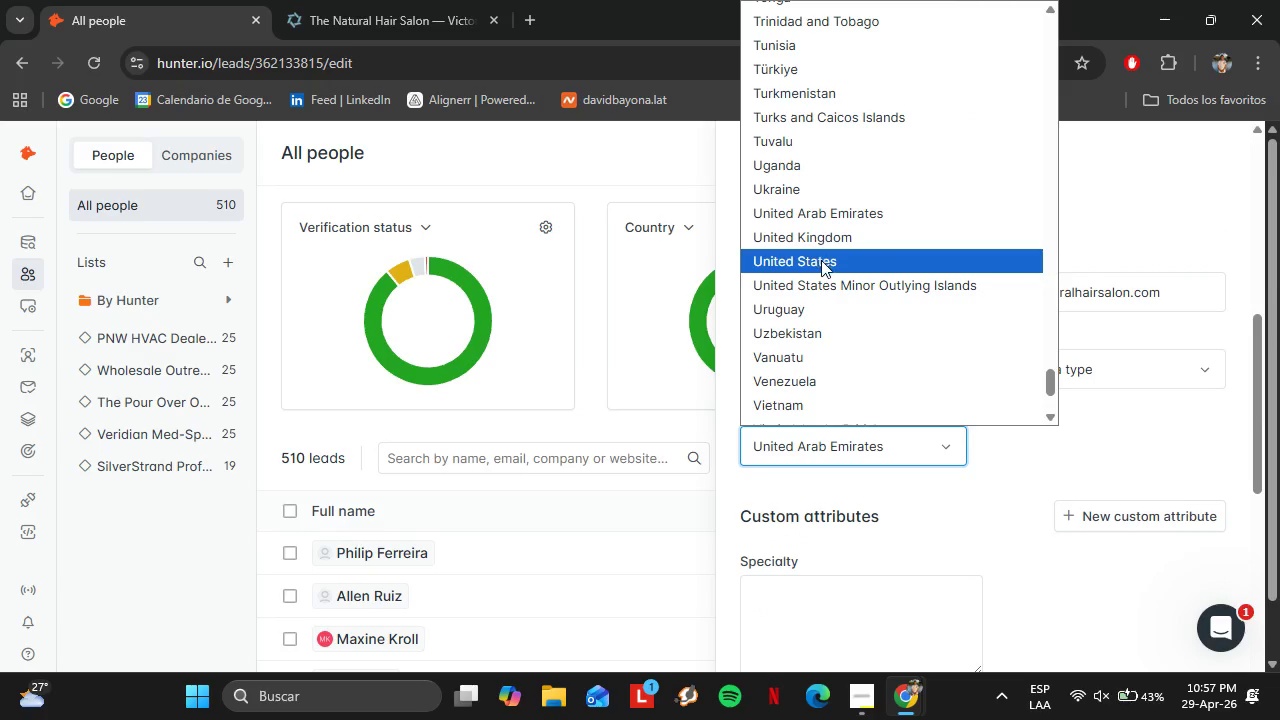 
left_click([821, 260])
 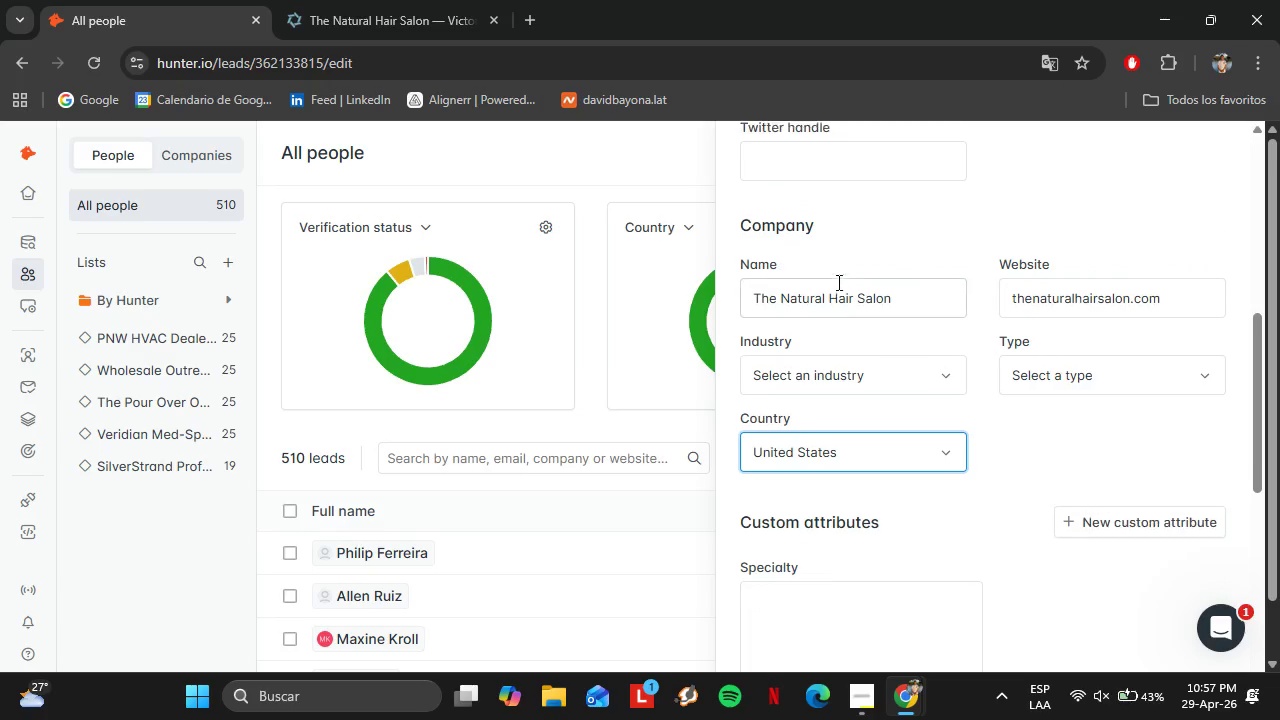 
scroll: coordinate [837, 282], scroll_direction: up, amount: 3.0
 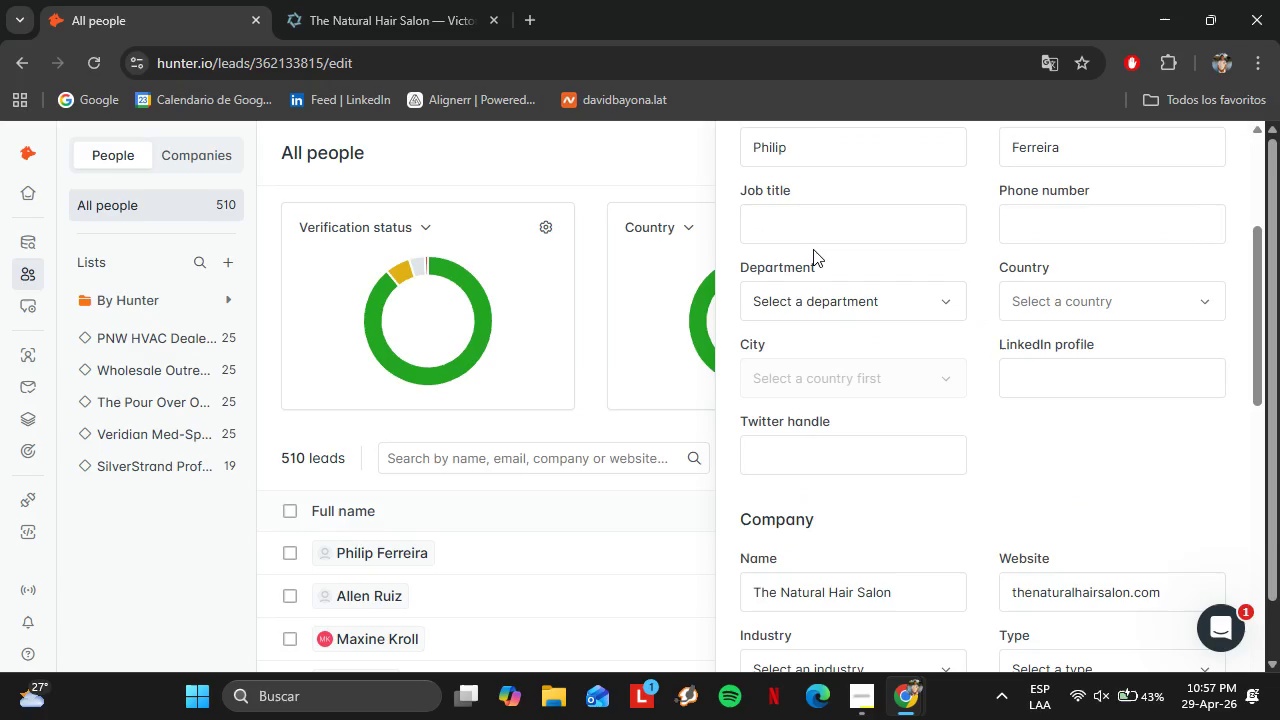 
mouse_move([794, 230])
 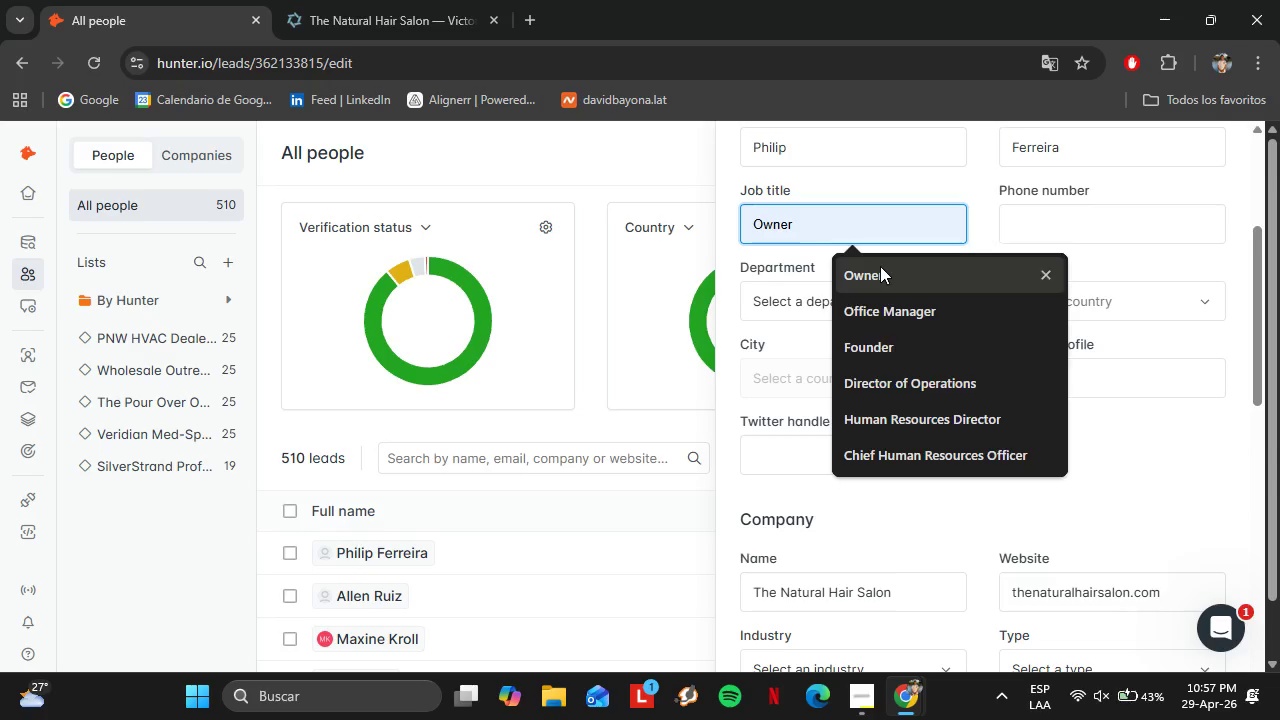 
left_click([880, 266])
 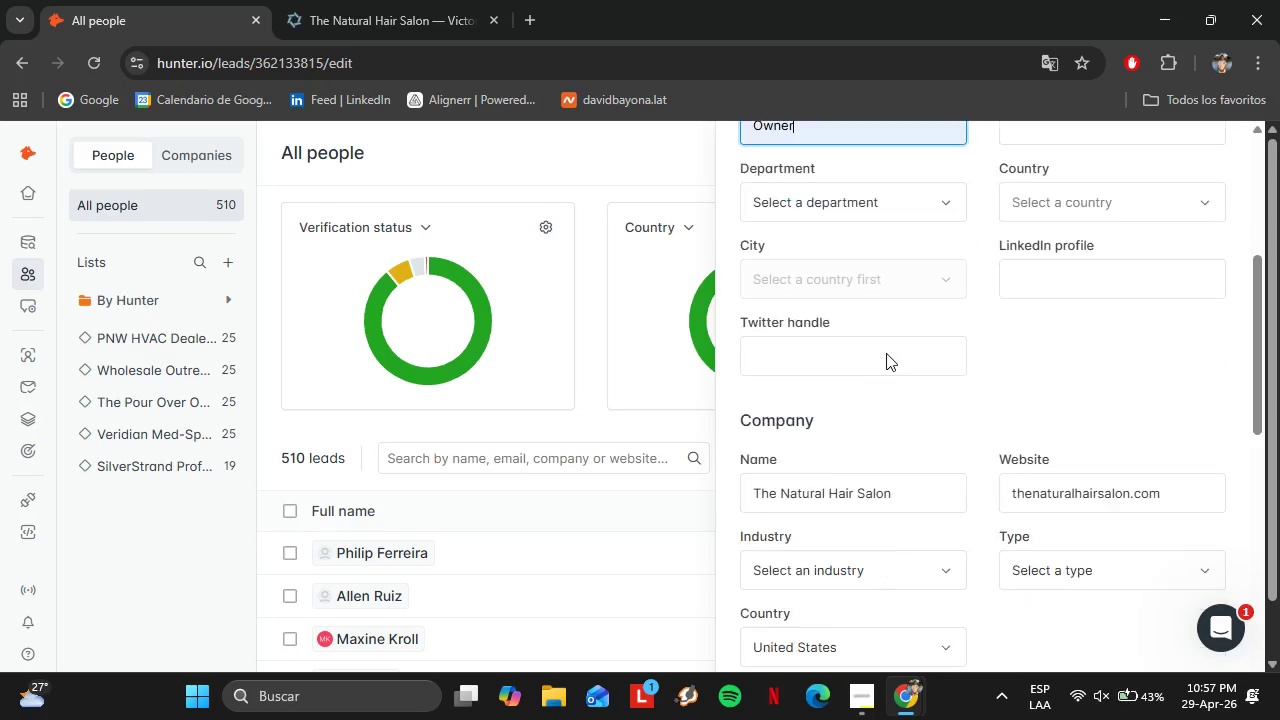 
scroll: coordinate [812, 573], scroll_direction: down, amount: 18.0
 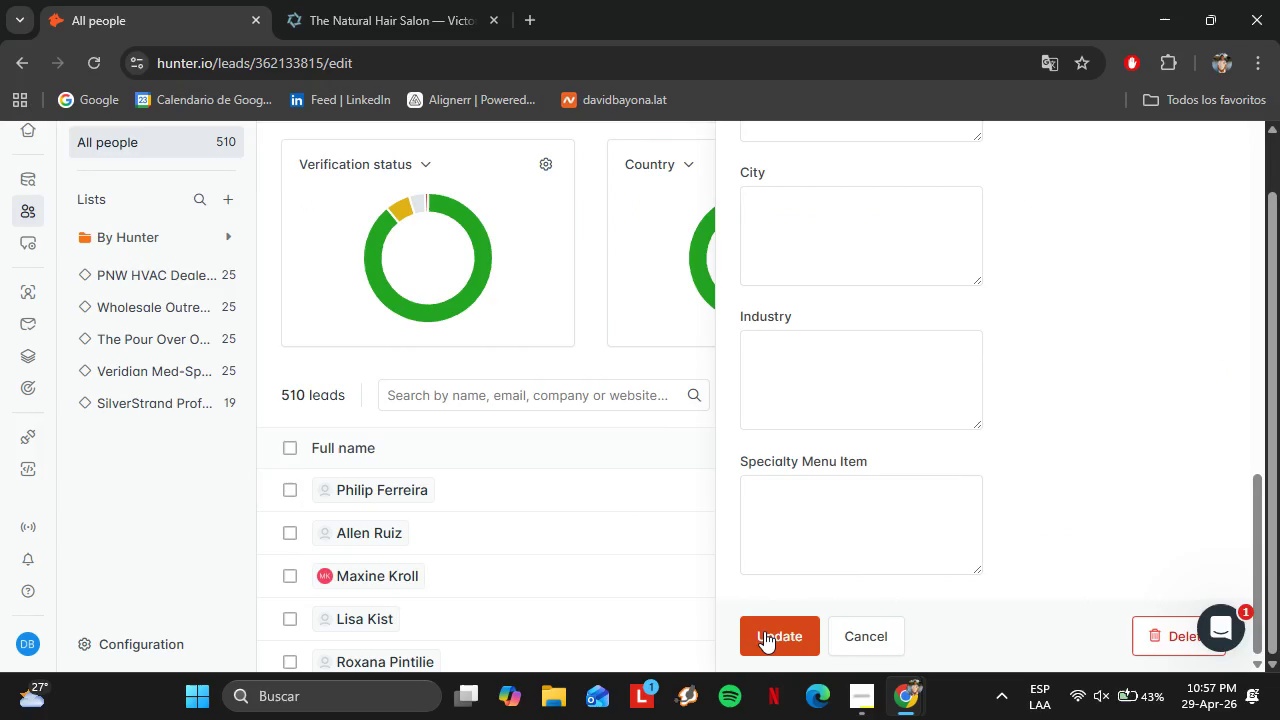 
left_click([764, 631])
 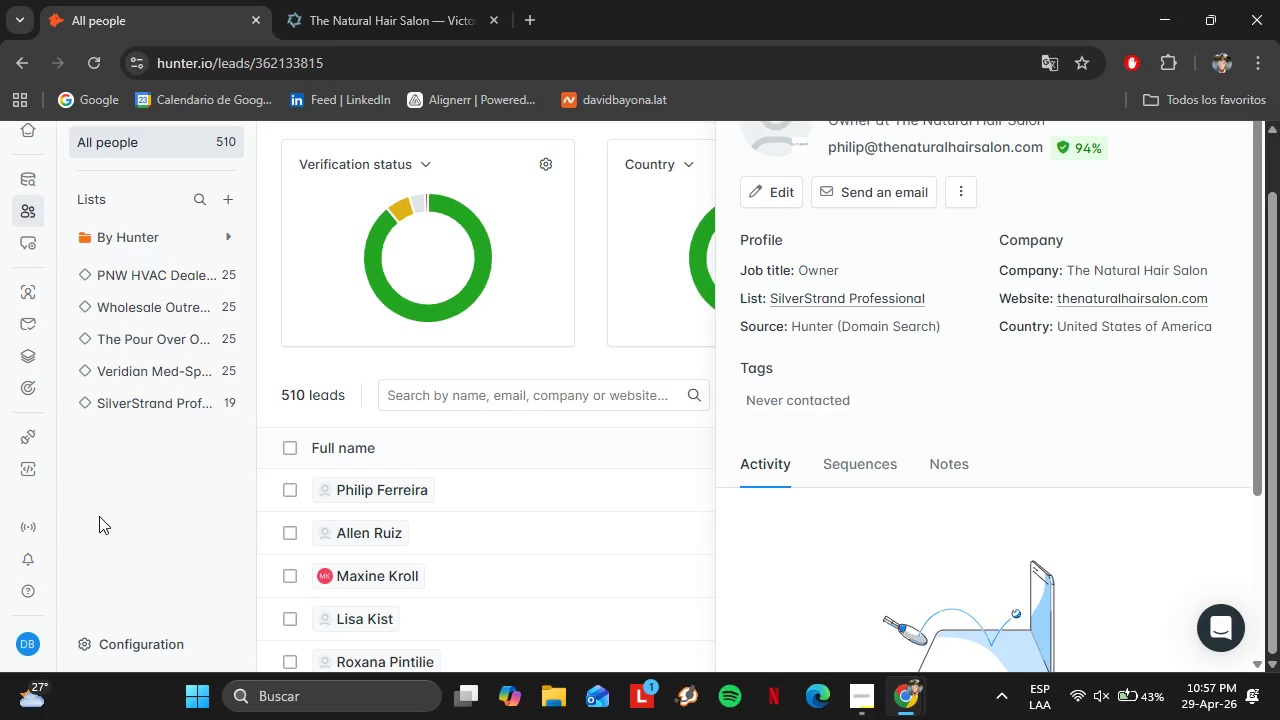 
wait(31.48)
 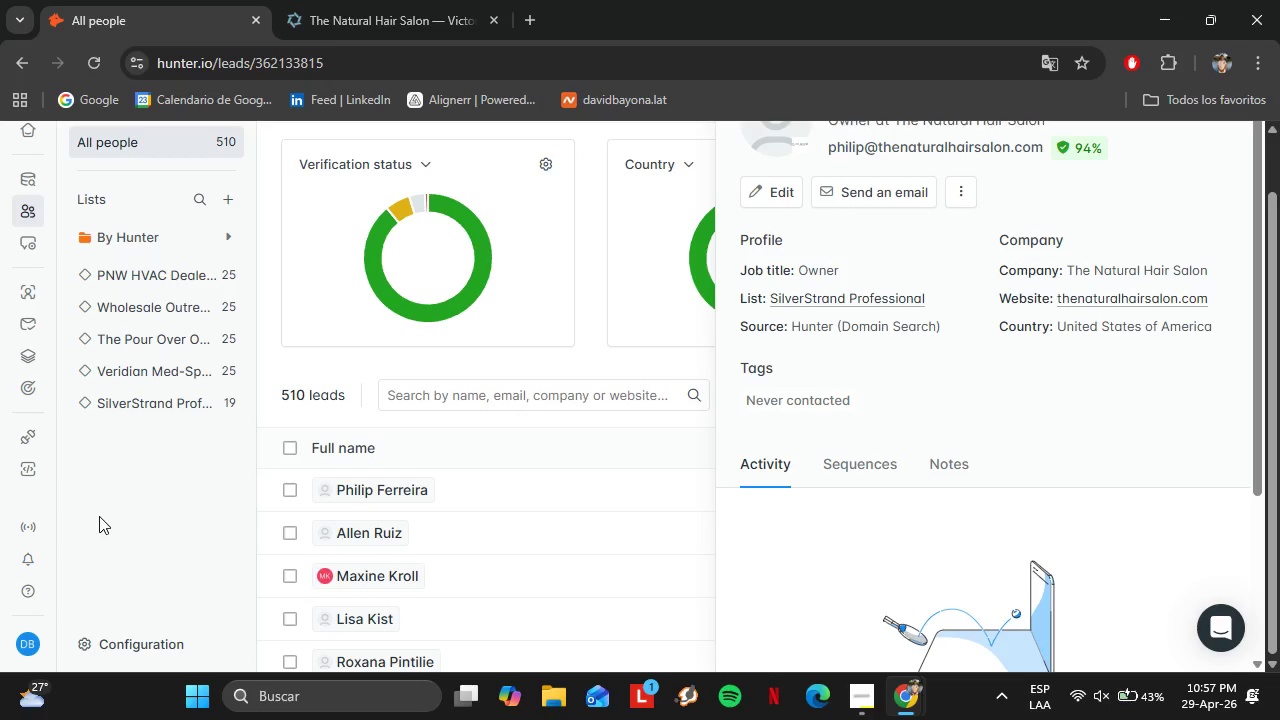 
scroll: coordinate [869, 290], scroll_direction: up, amount: 4.0
 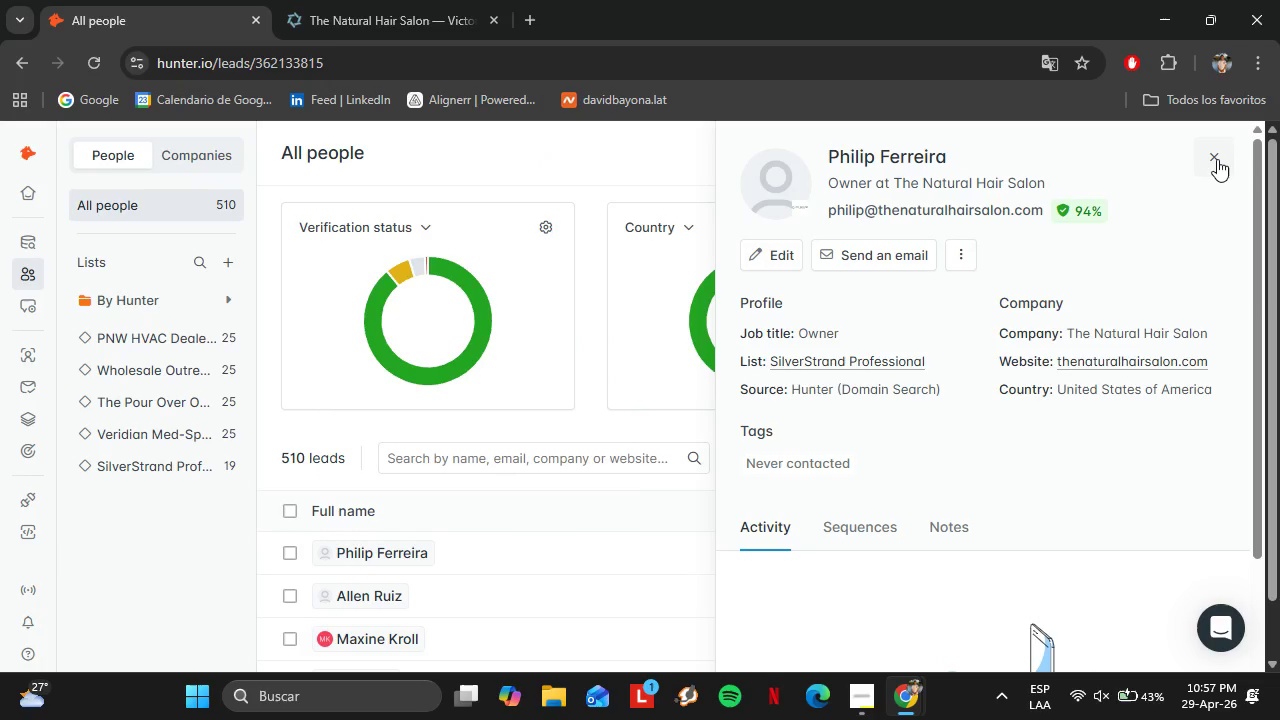 
left_click([1218, 159])
 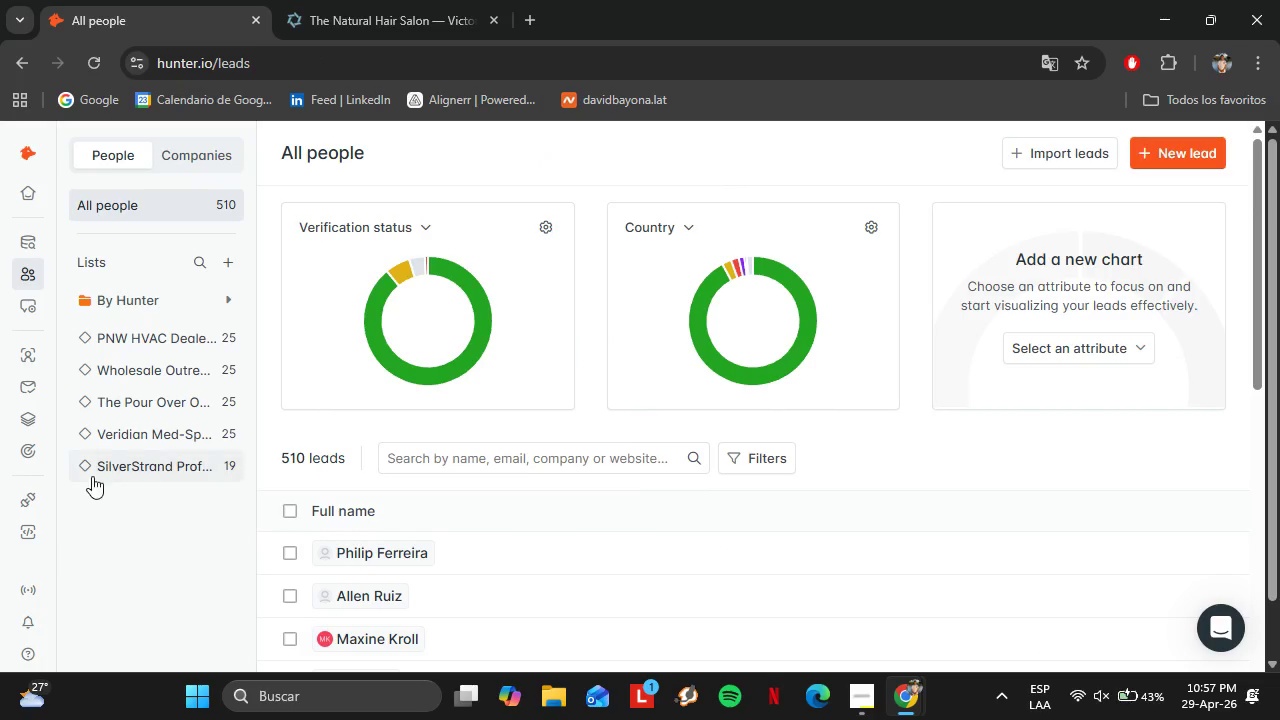 
left_click([126, 457])
 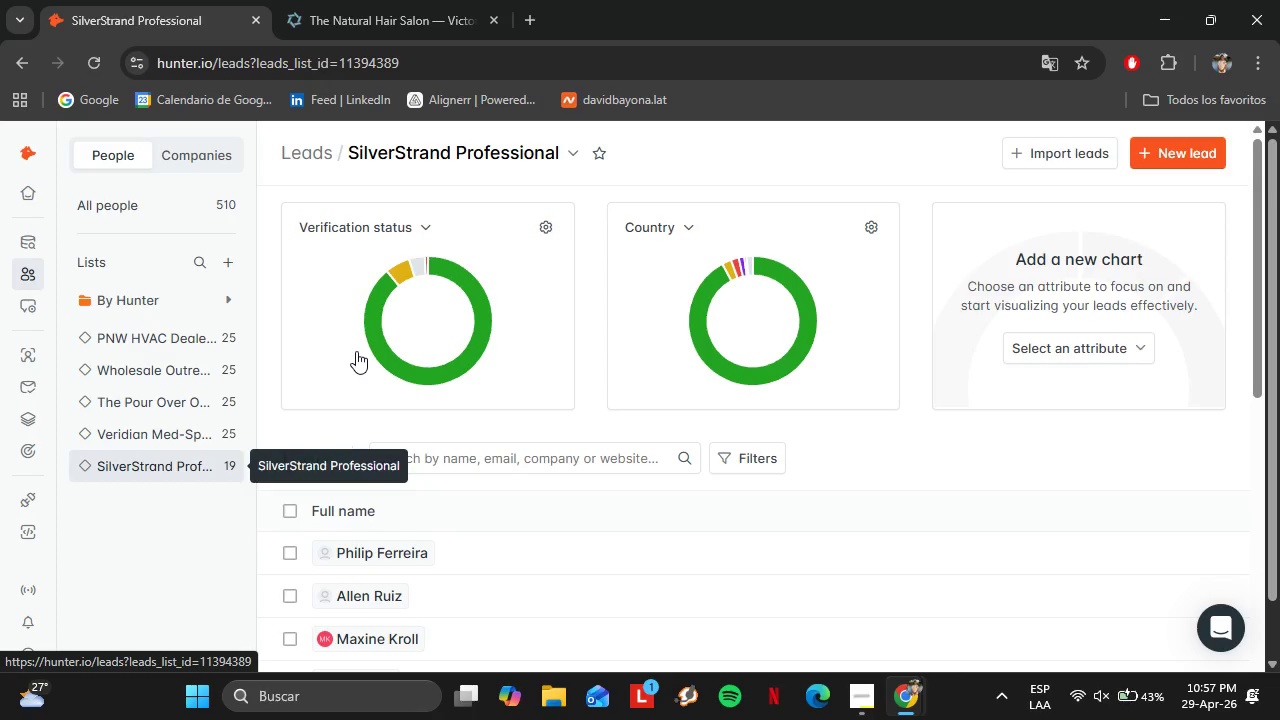 
wait(6.97)
 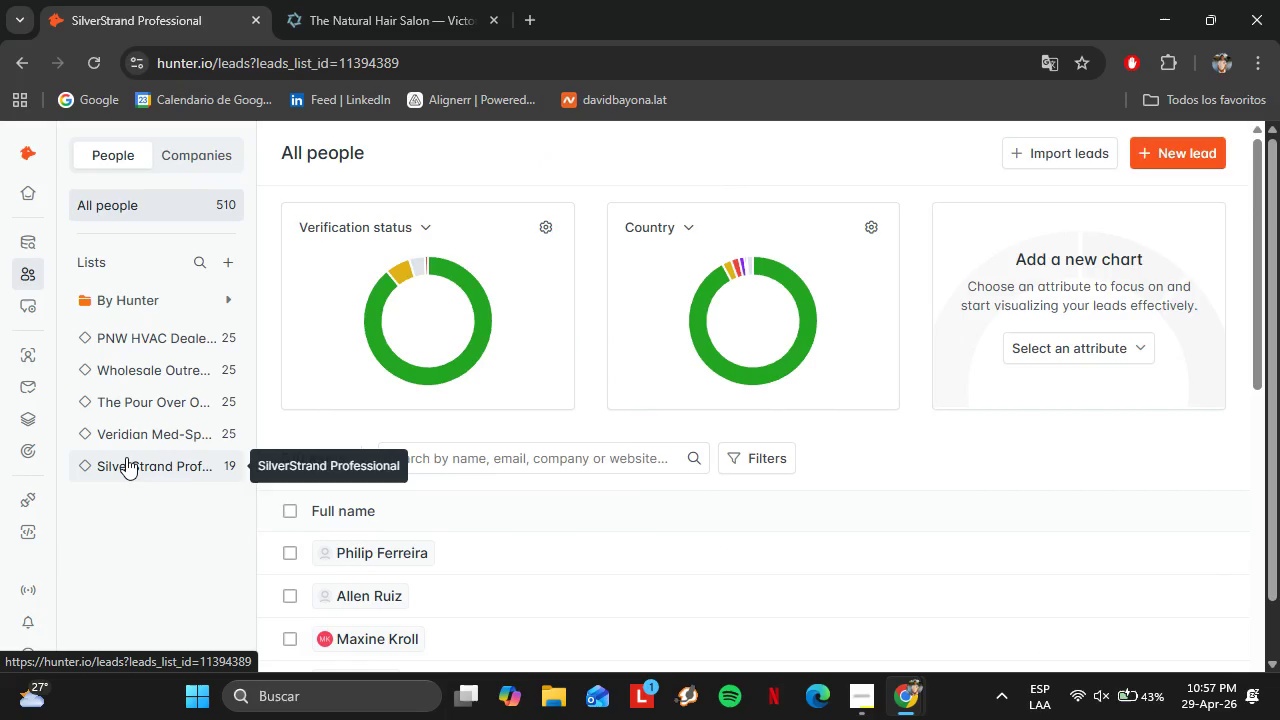 
scroll: coordinate [624, 419], scroll_direction: down, amount: 4.0
 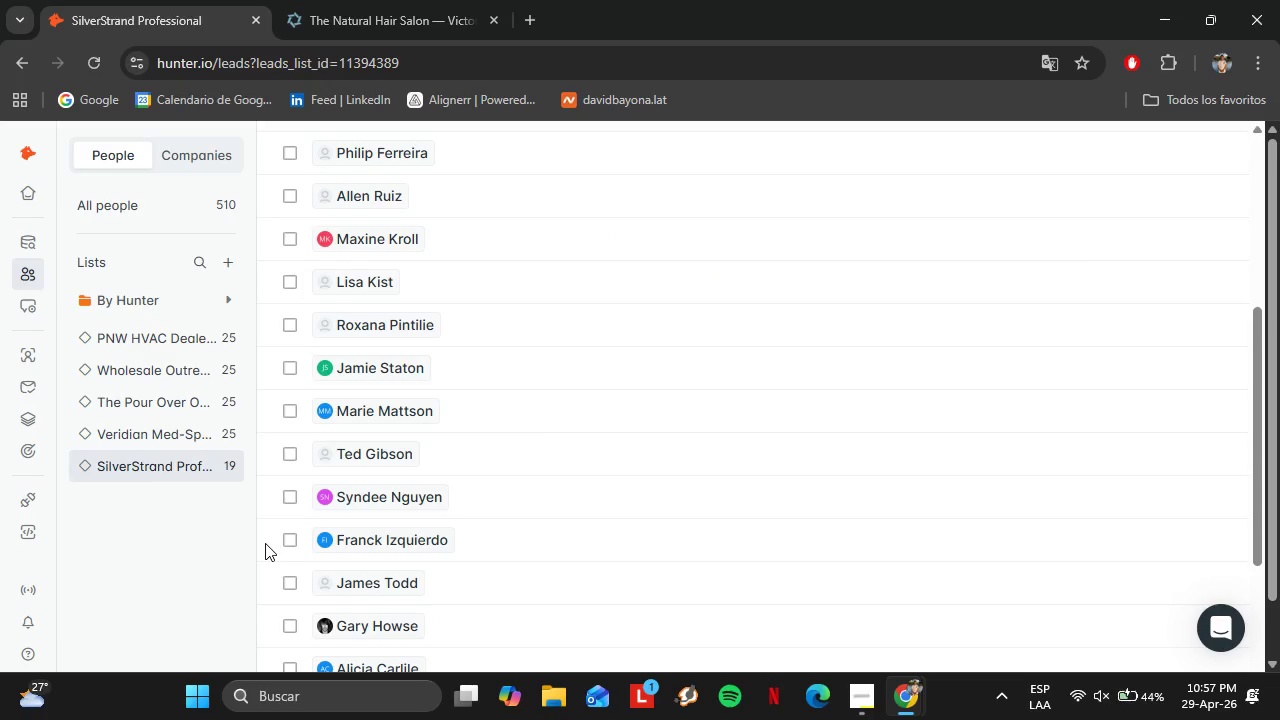 
scroll: coordinate [359, 512], scroll_direction: up, amount: 6.0
 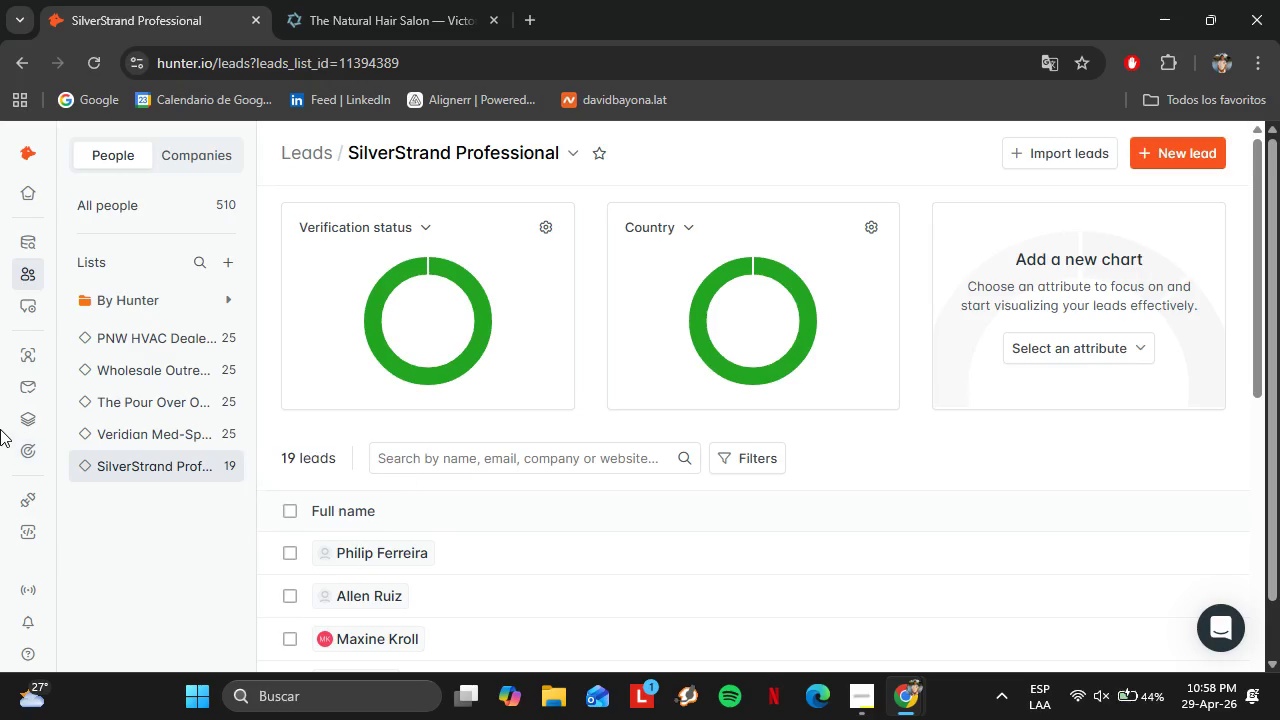 
left_click([49, 351])
 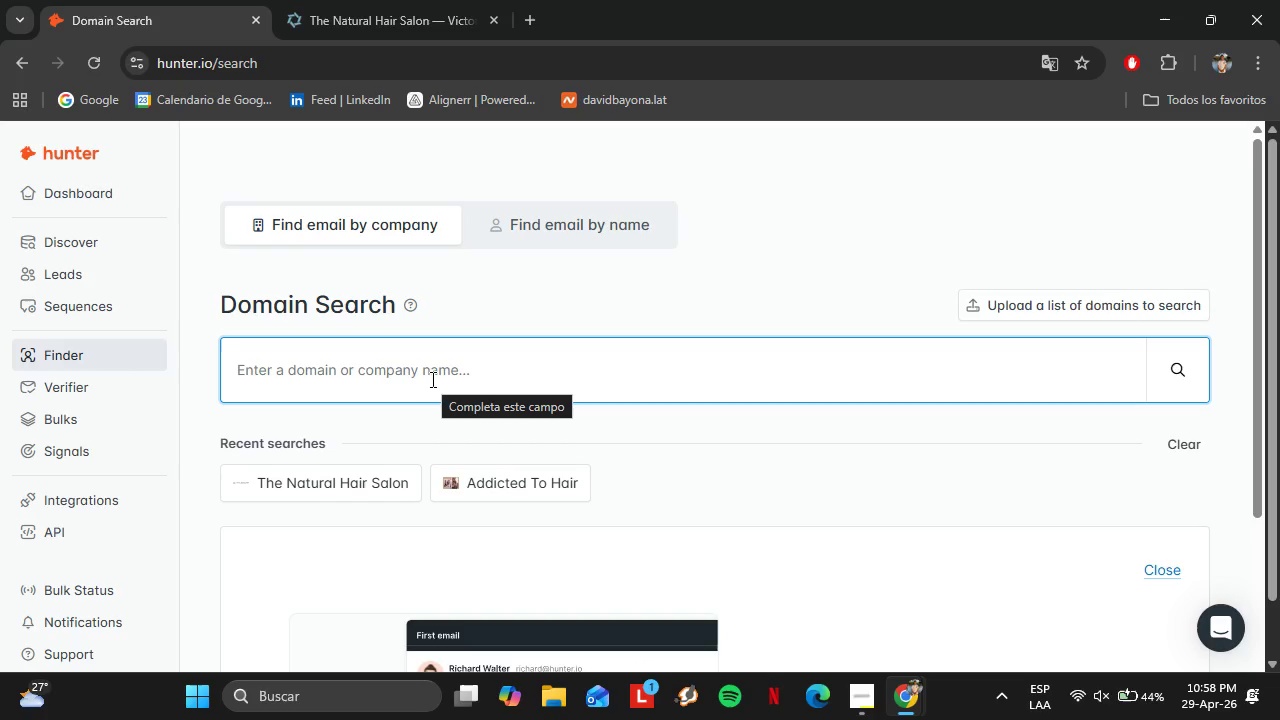 
wait(17.23)
 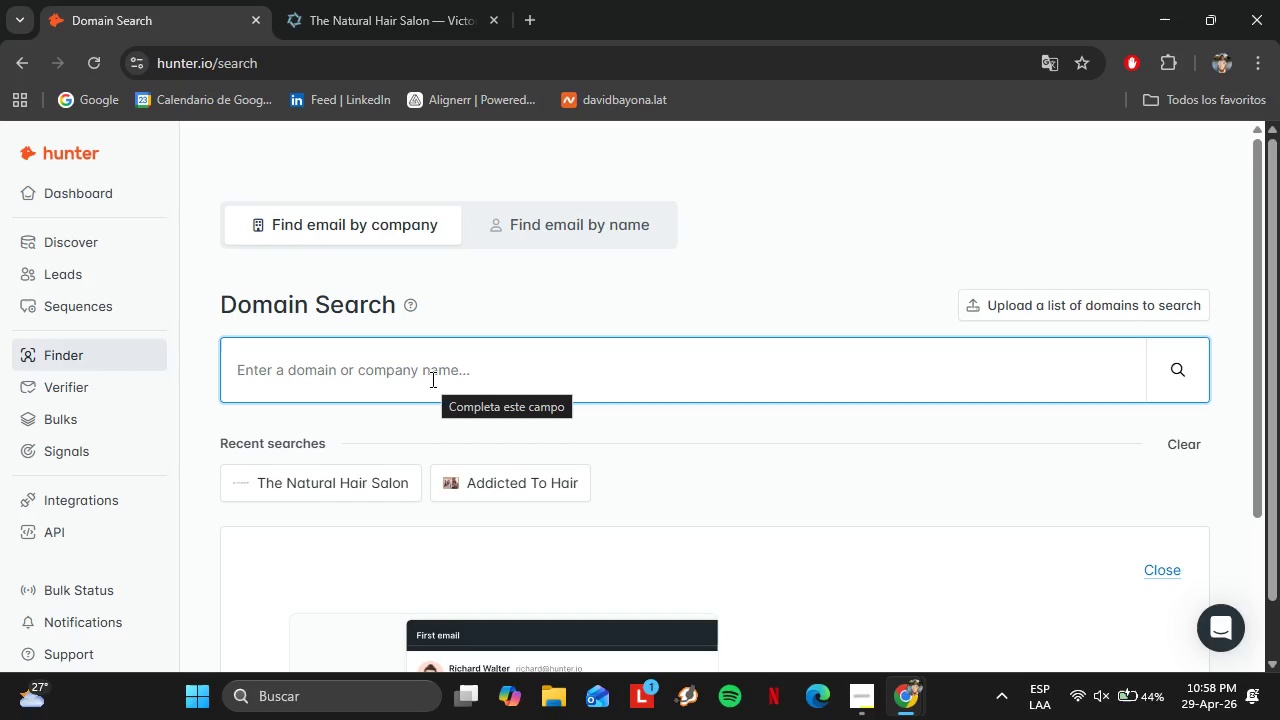 
type(flourishcurls.com)
 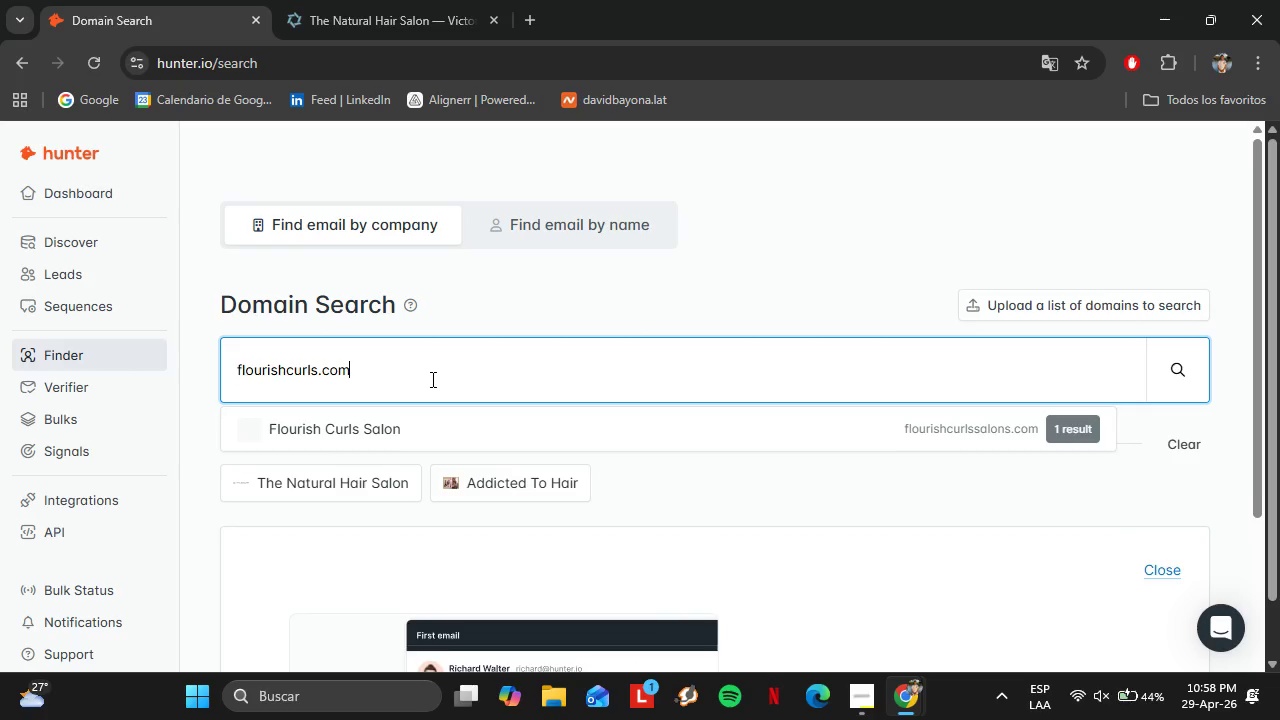 
key(Enter)
 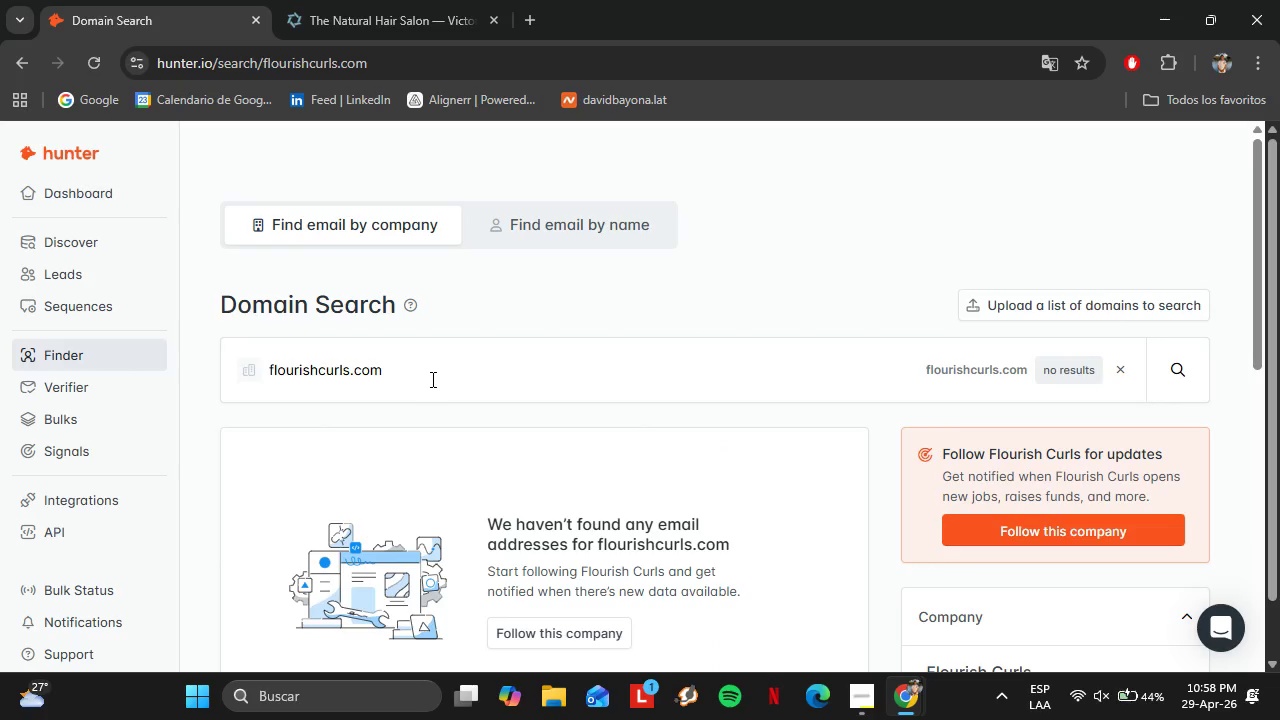 
left_click_drag(start_coordinate=[431, 379], to_coordinate=[210, 379])
 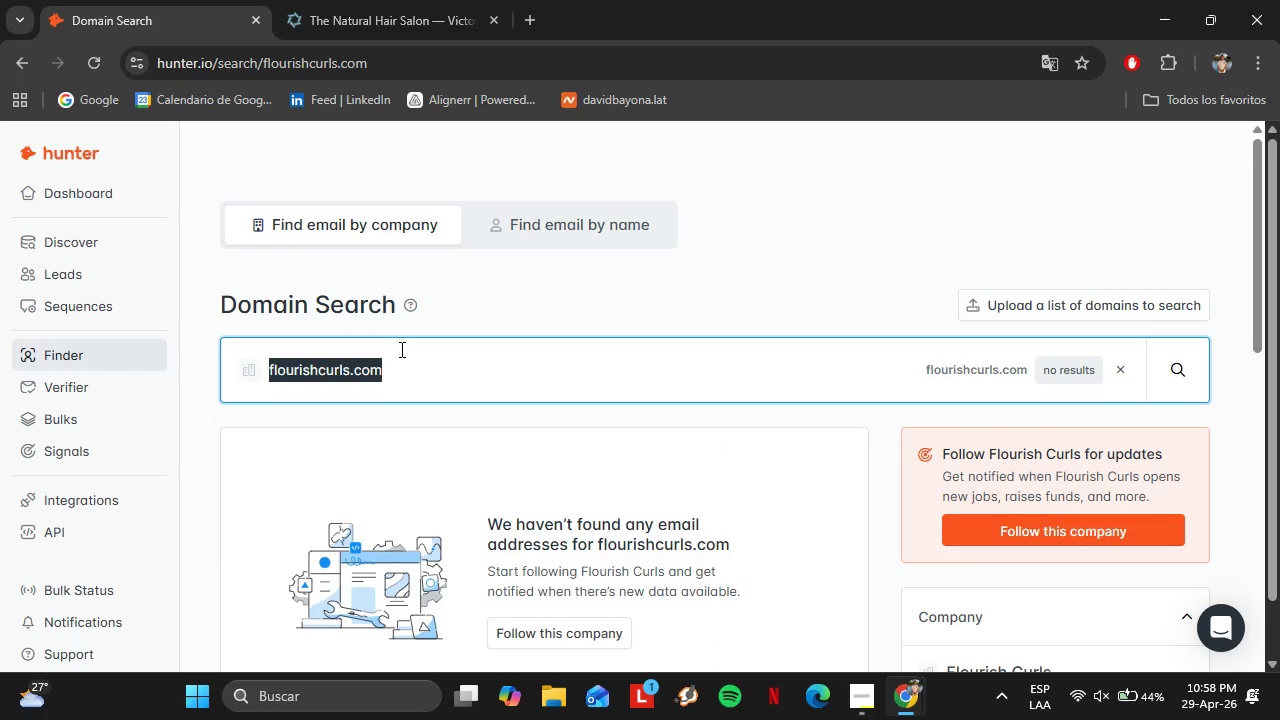 
wait(6.78)
 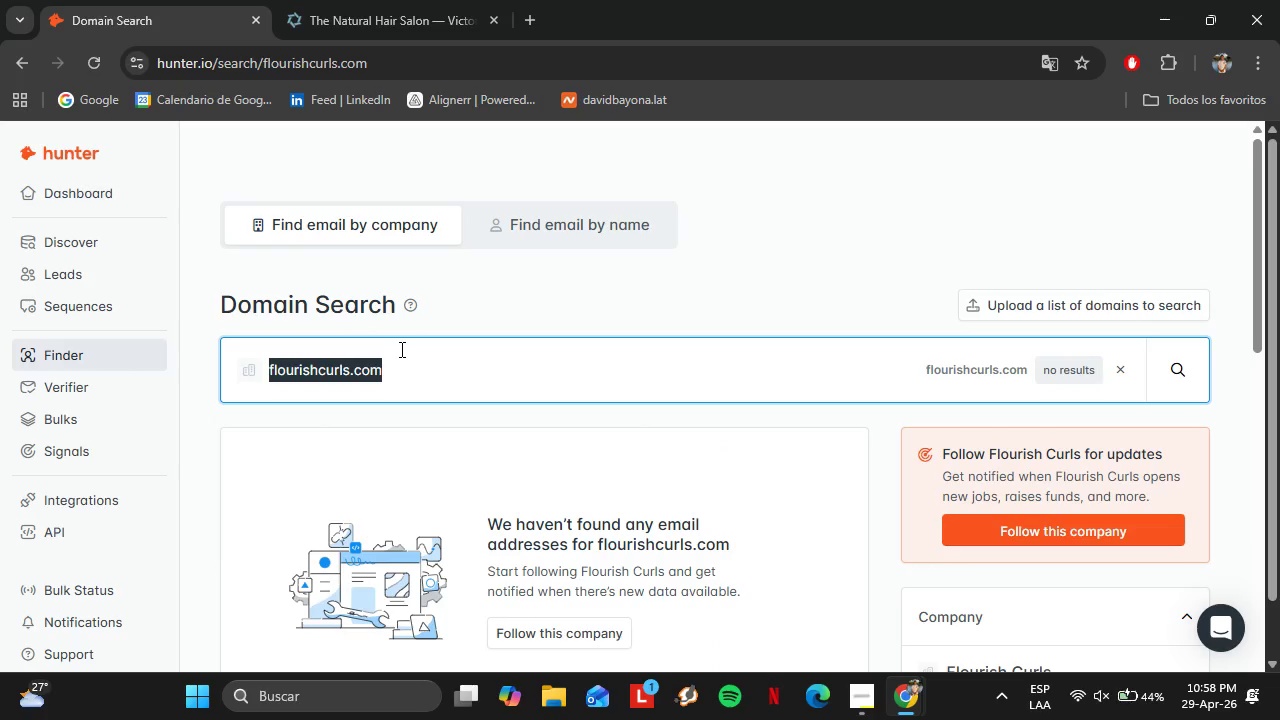 
type(curlyhairsalon.com)
 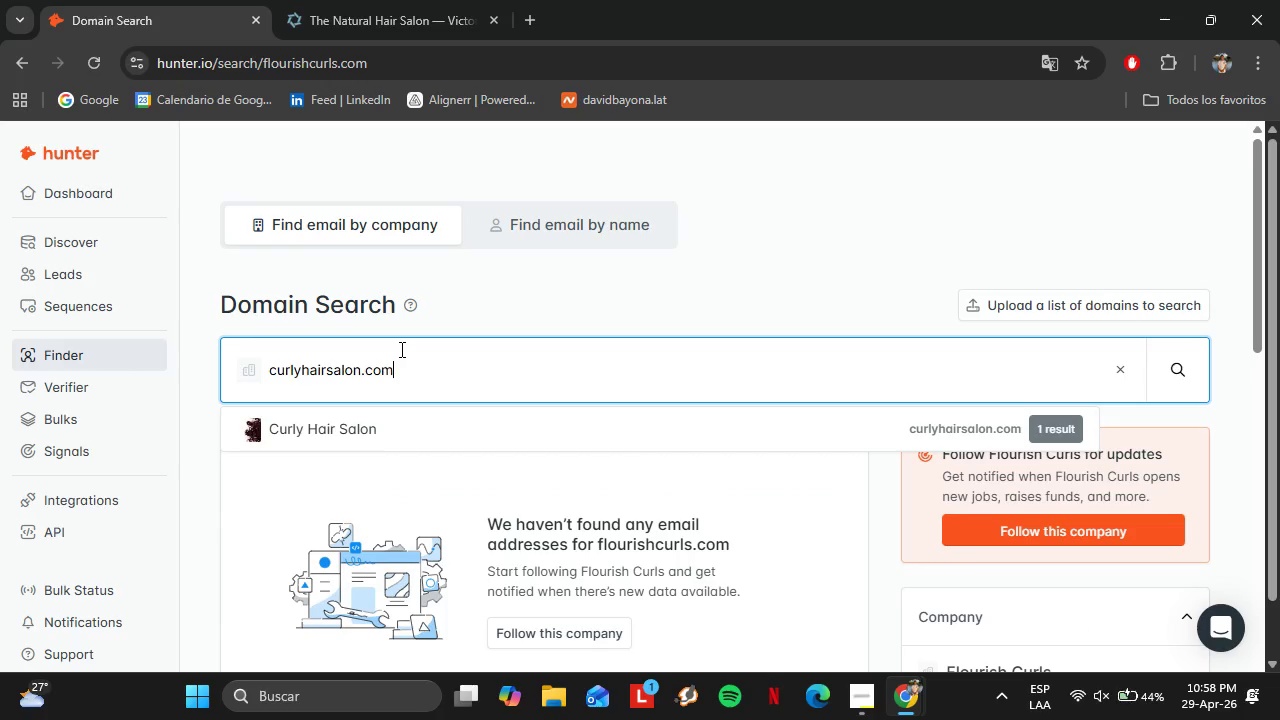 
key(Enter)
 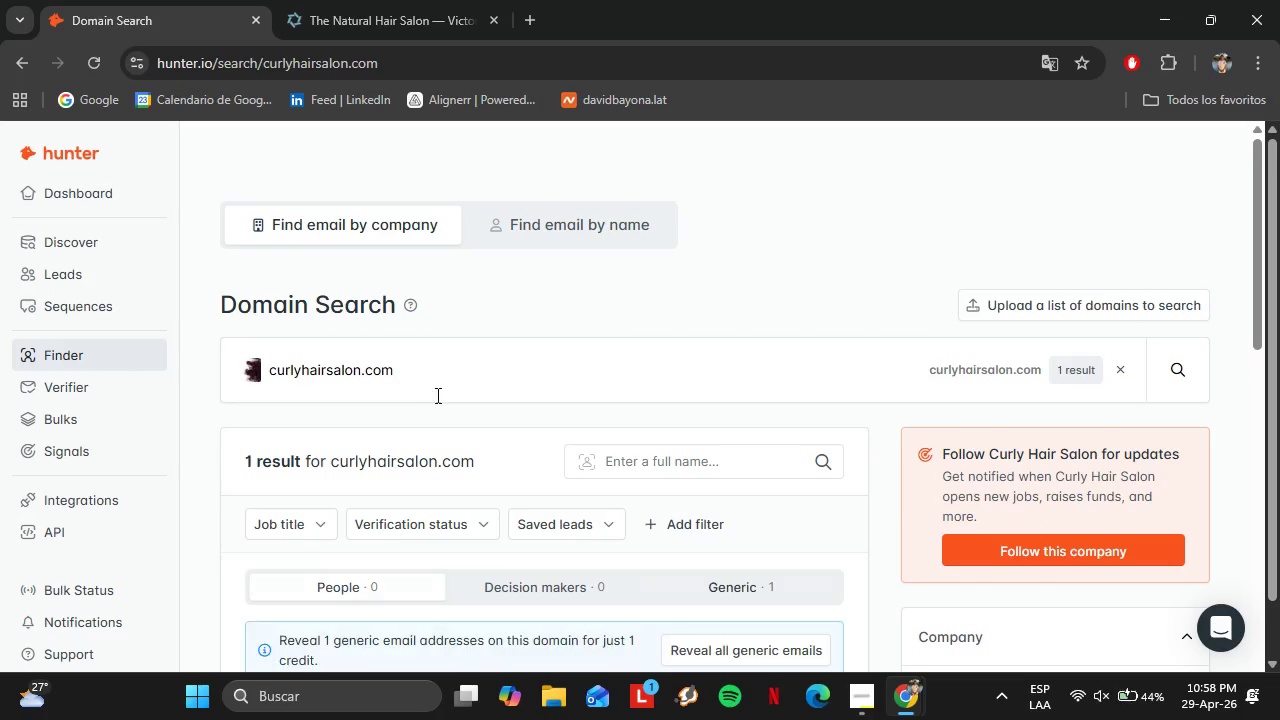 
scroll: coordinate [439, 388], scroll_direction: down, amount: 1.0
 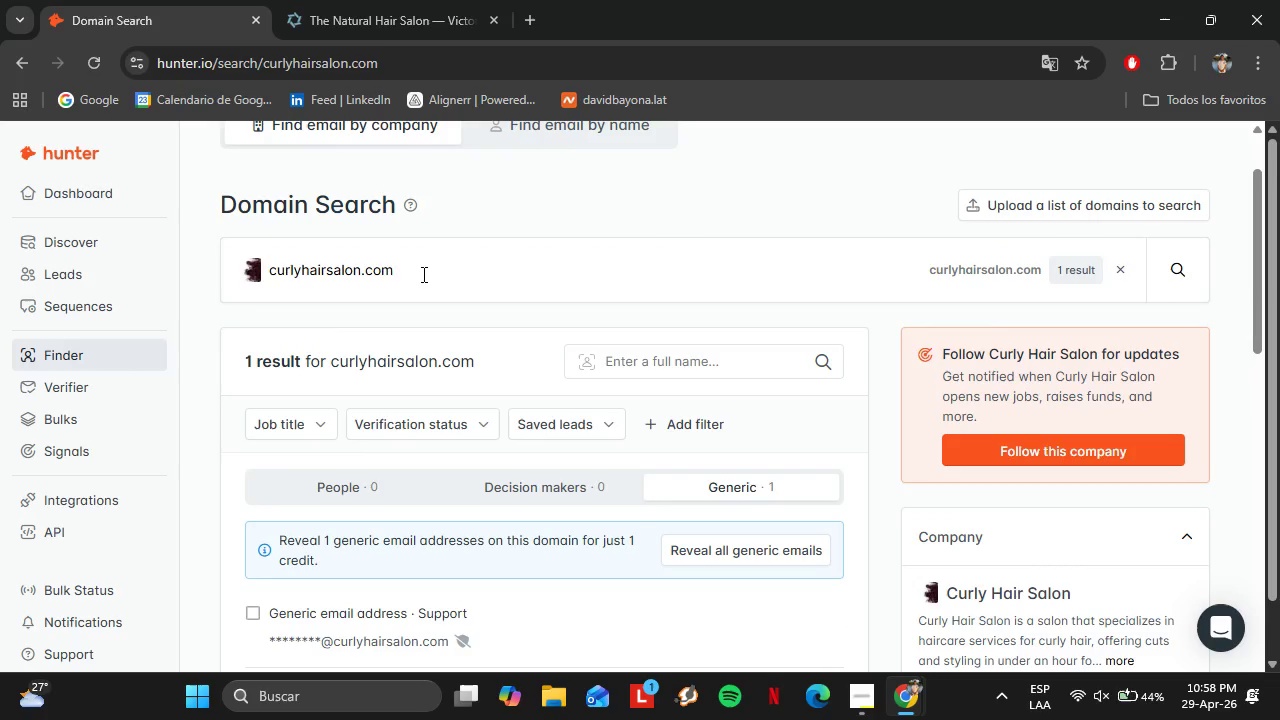 
left_click_drag(start_coordinate=[422, 274], to_coordinate=[256, 291])
 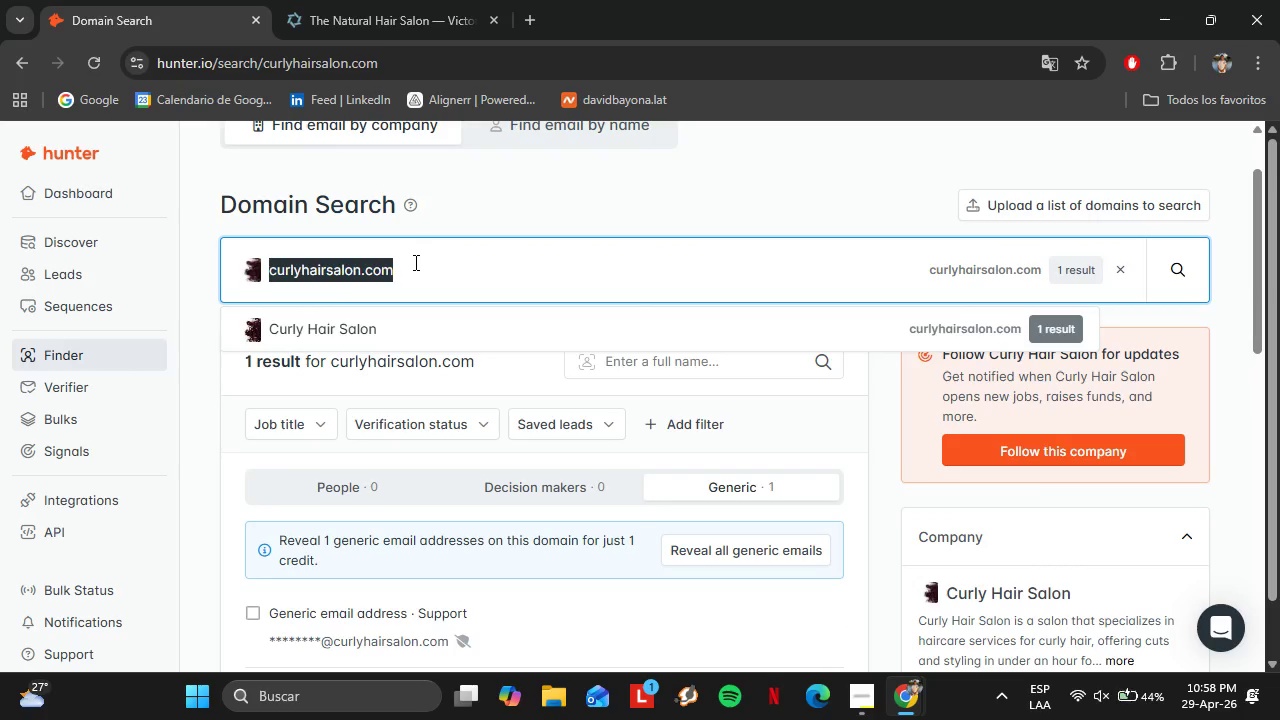 
wait(5.58)
 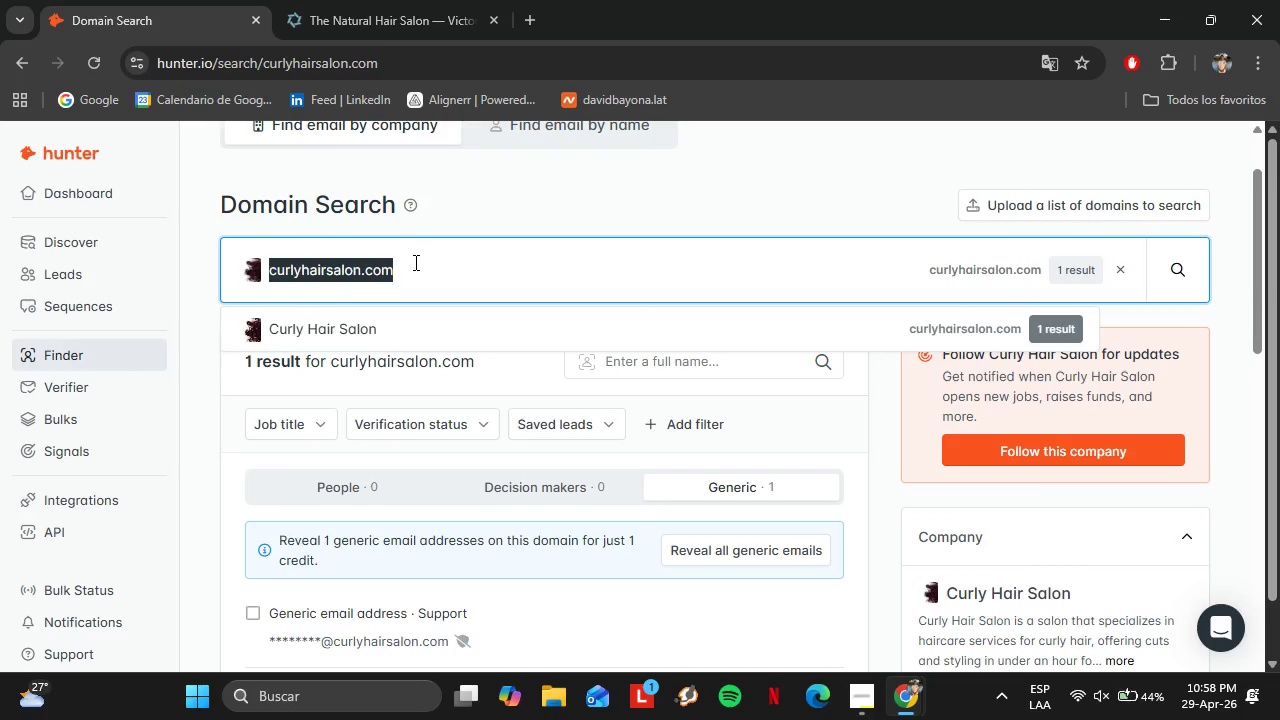 
type(naturalandrelaxed.com)
 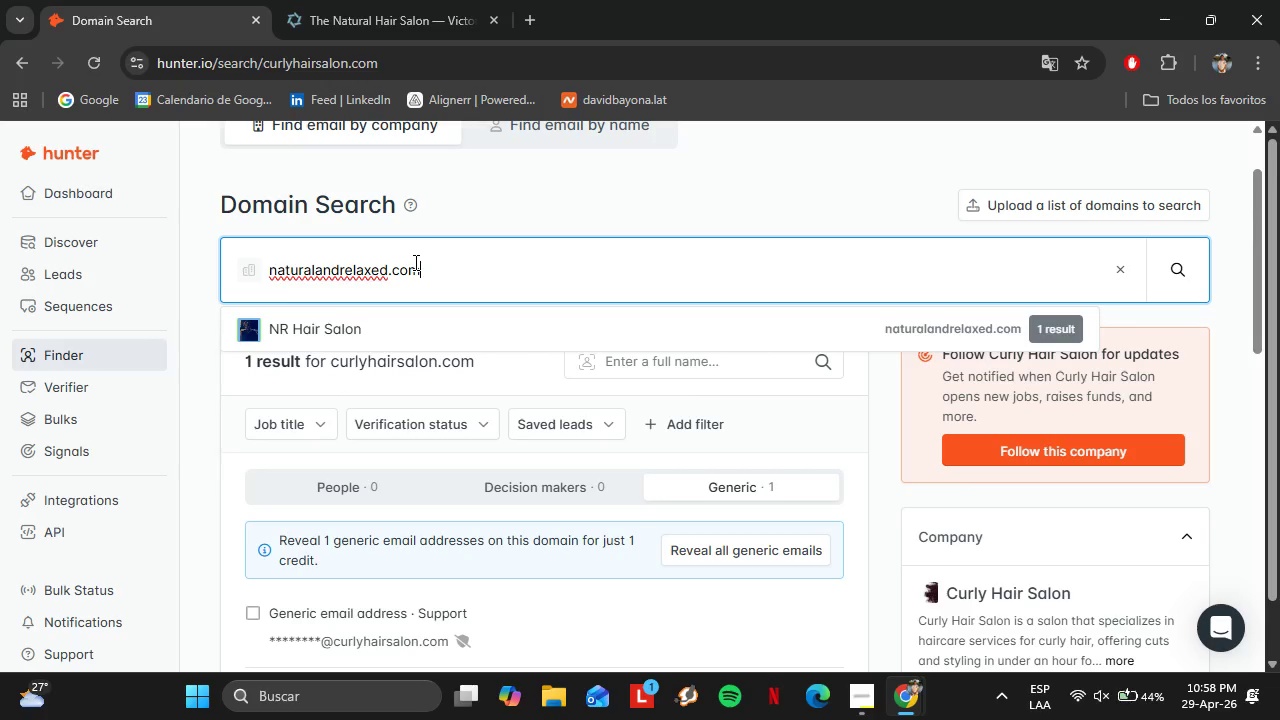 
key(Enter)
 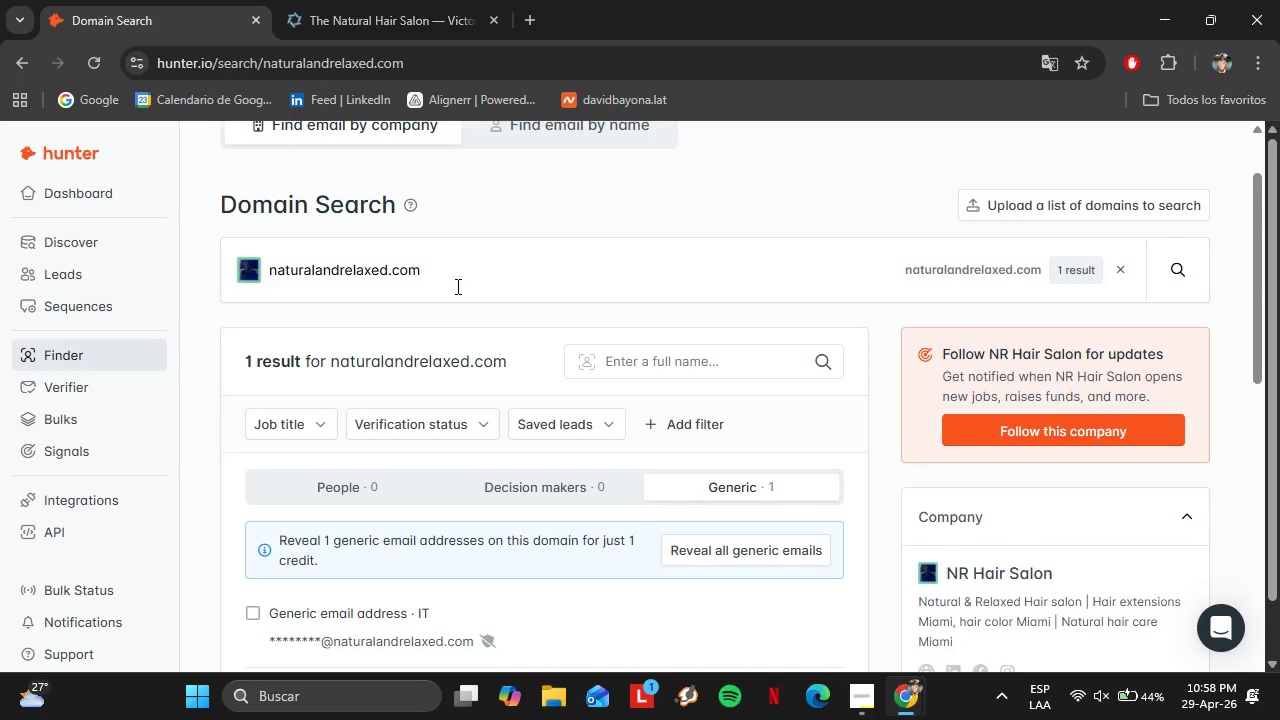 
left_click_drag(start_coordinate=[455, 277], to_coordinate=[235, 279])
 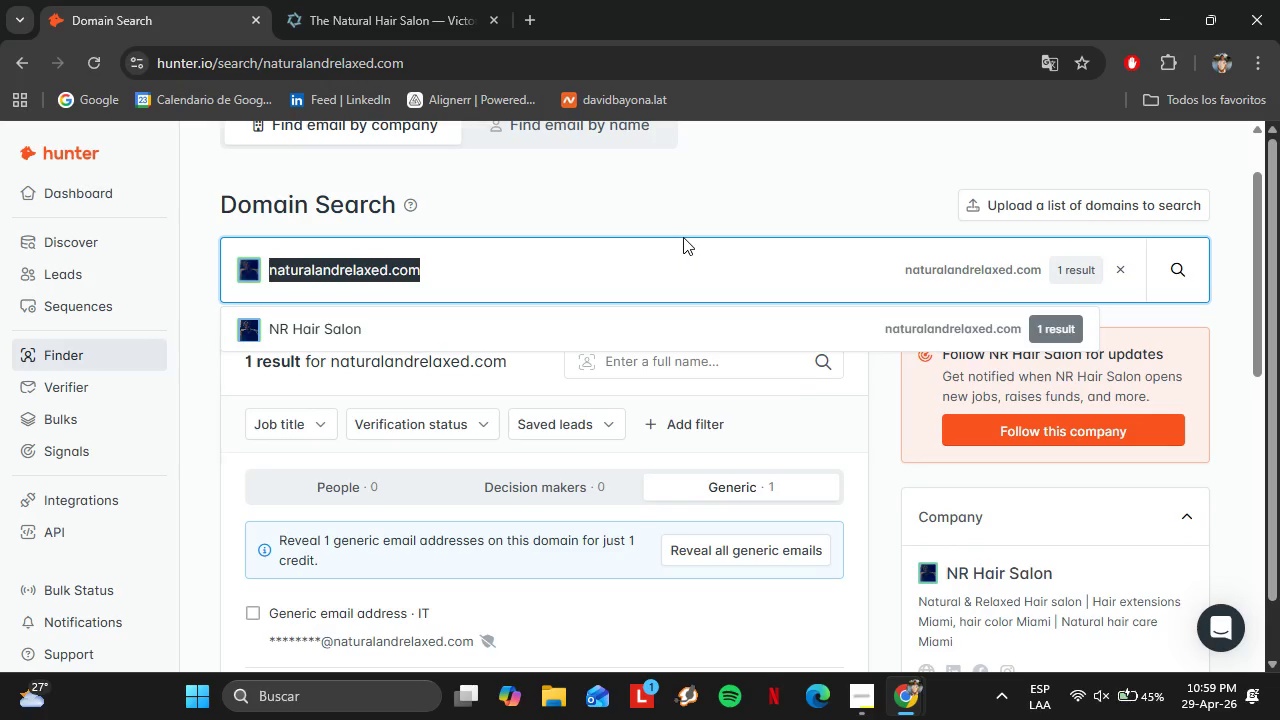 
type(extensionking.com)
 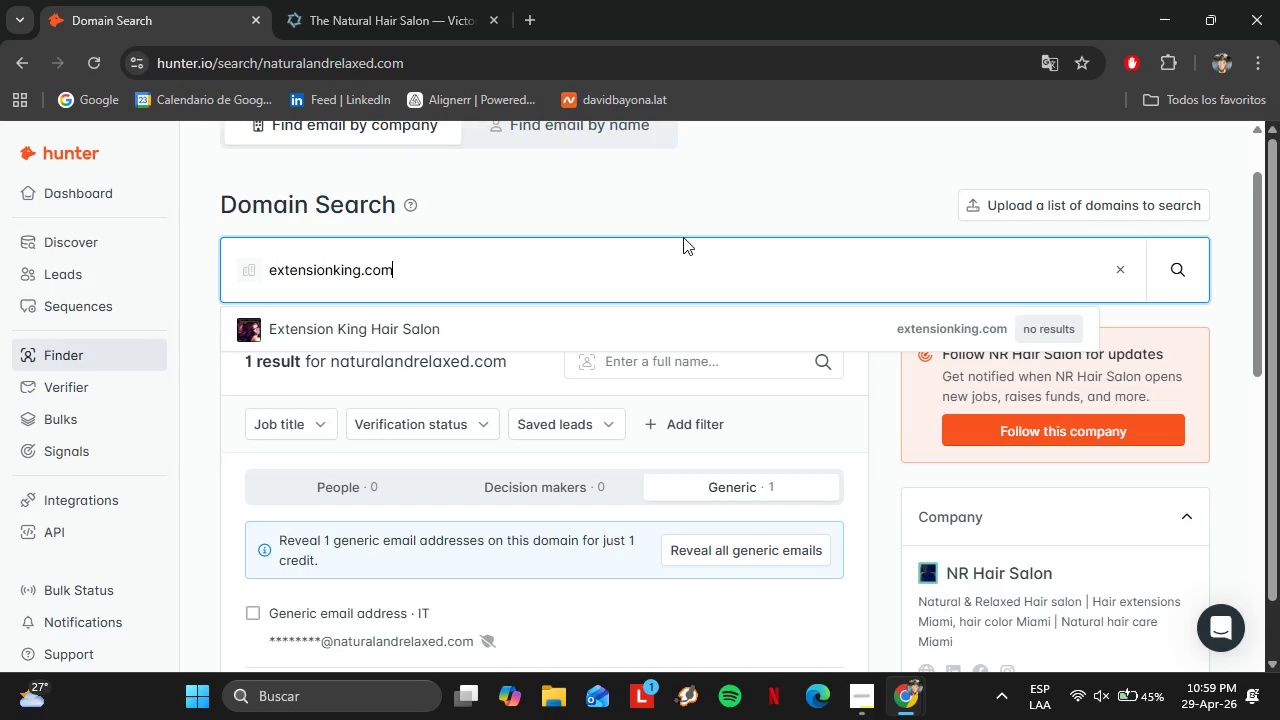 
key(Enter)
 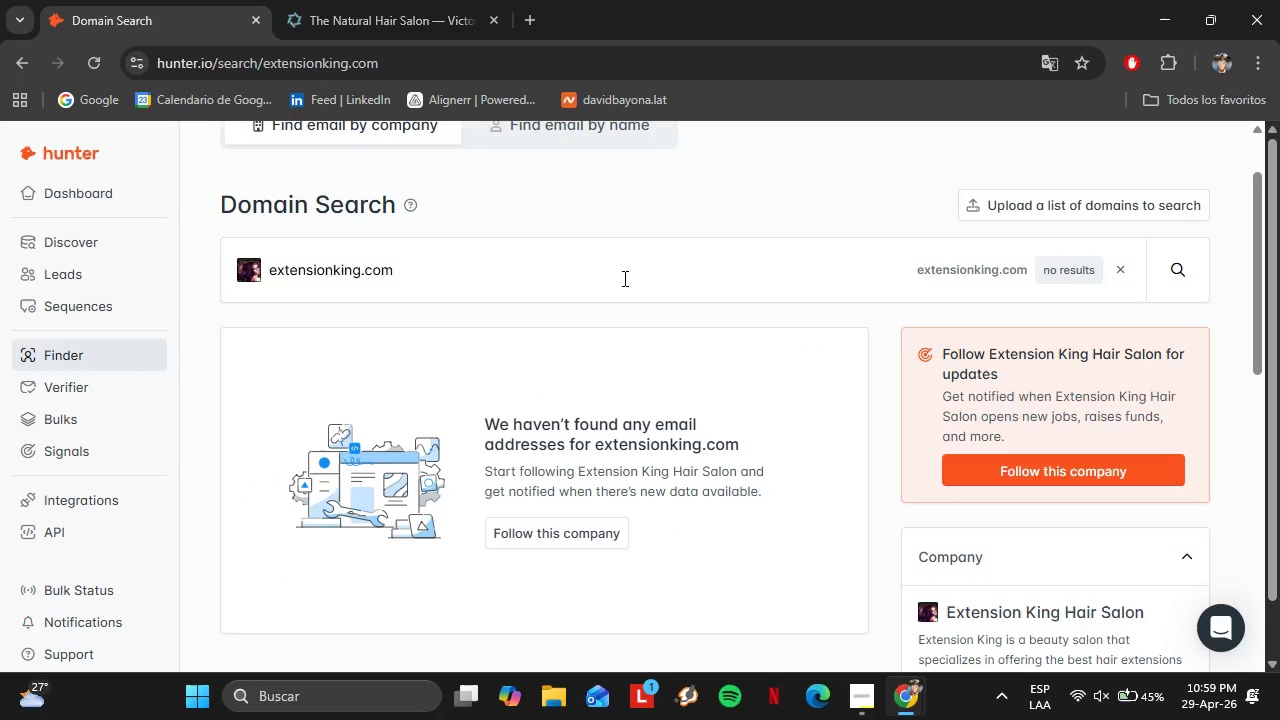 
left_click_drag(start_coordinate=[586, 281], to_coordinate=[282, 283])
 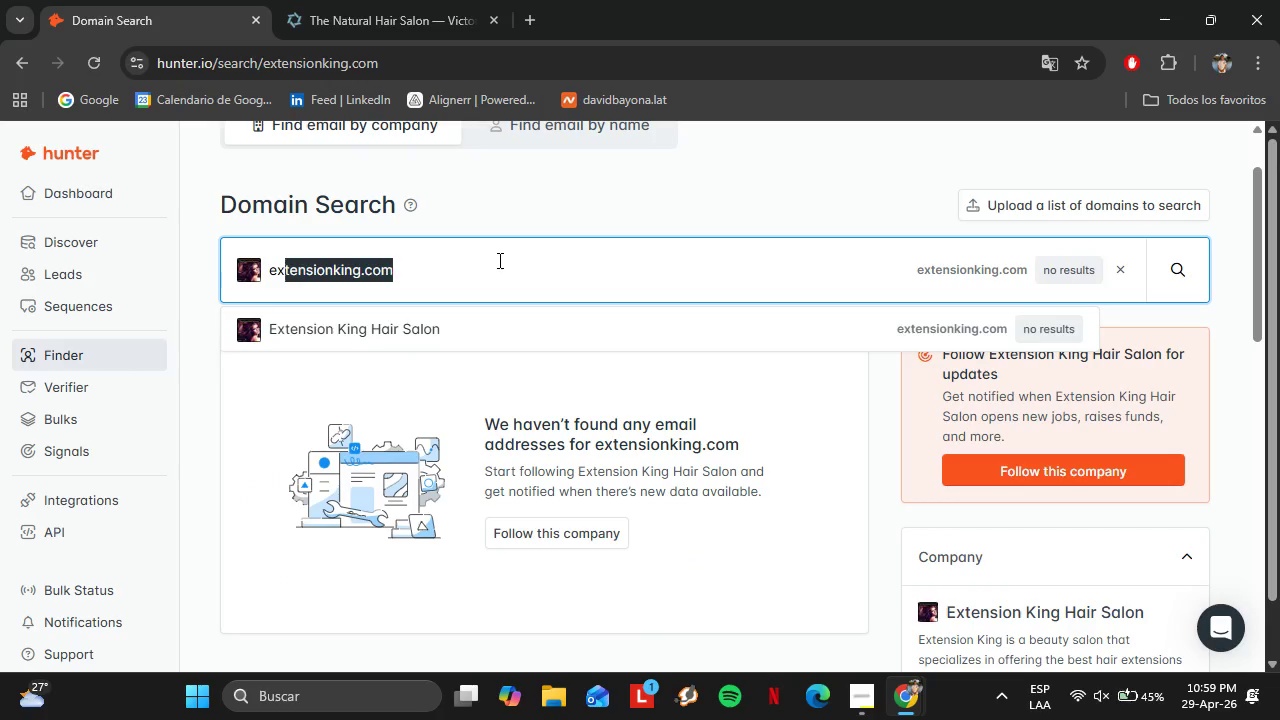 
hold_key(key=Backspace, duration=0.8)
 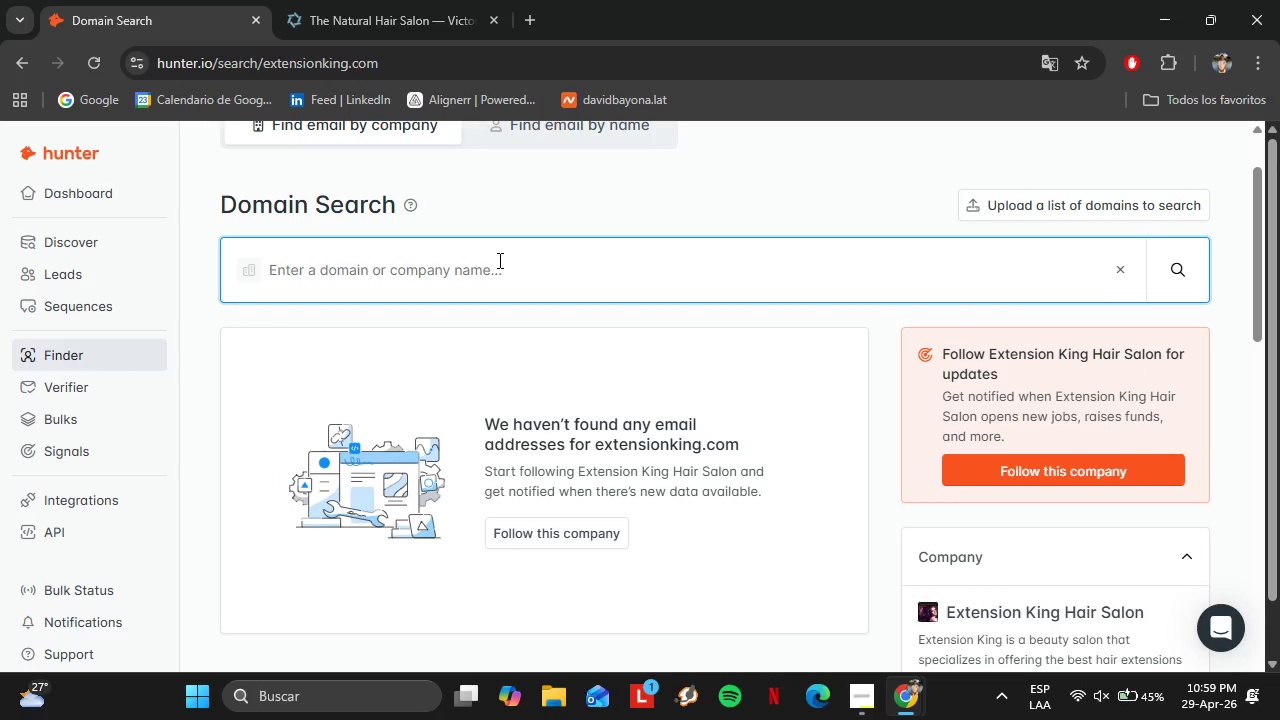 
type(cheveliersalon.com)
 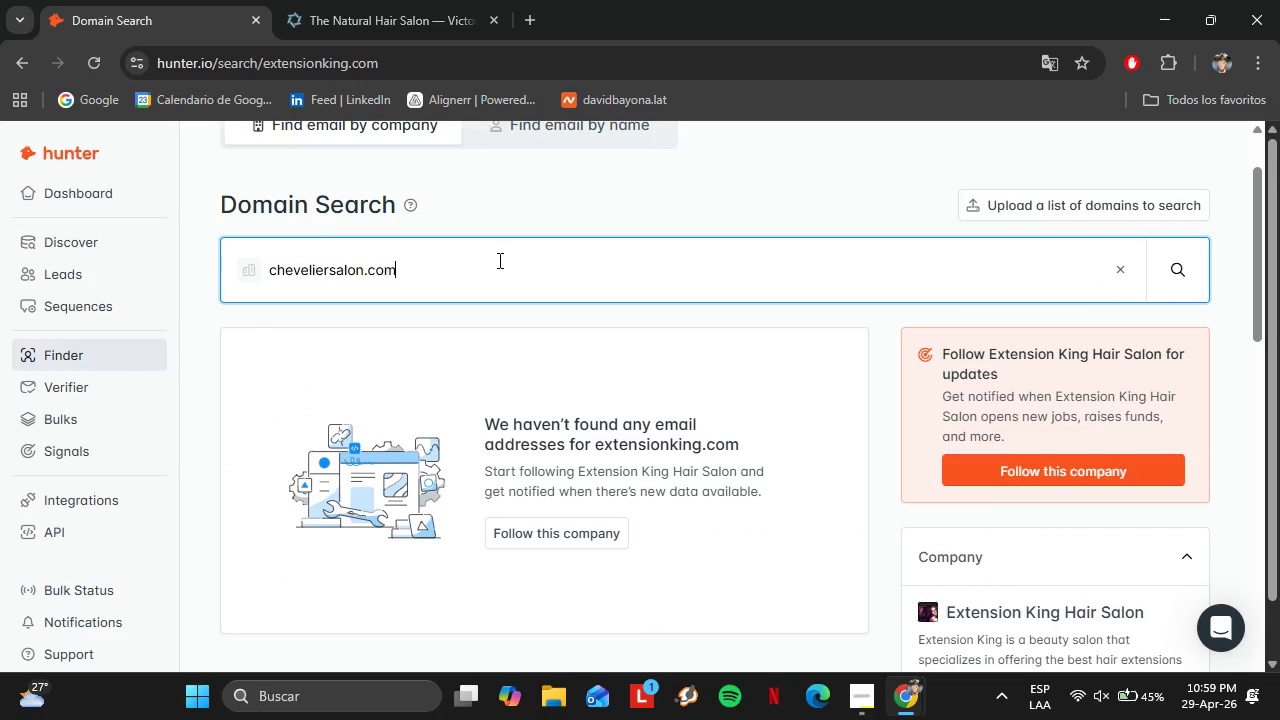 
key(Enter)
 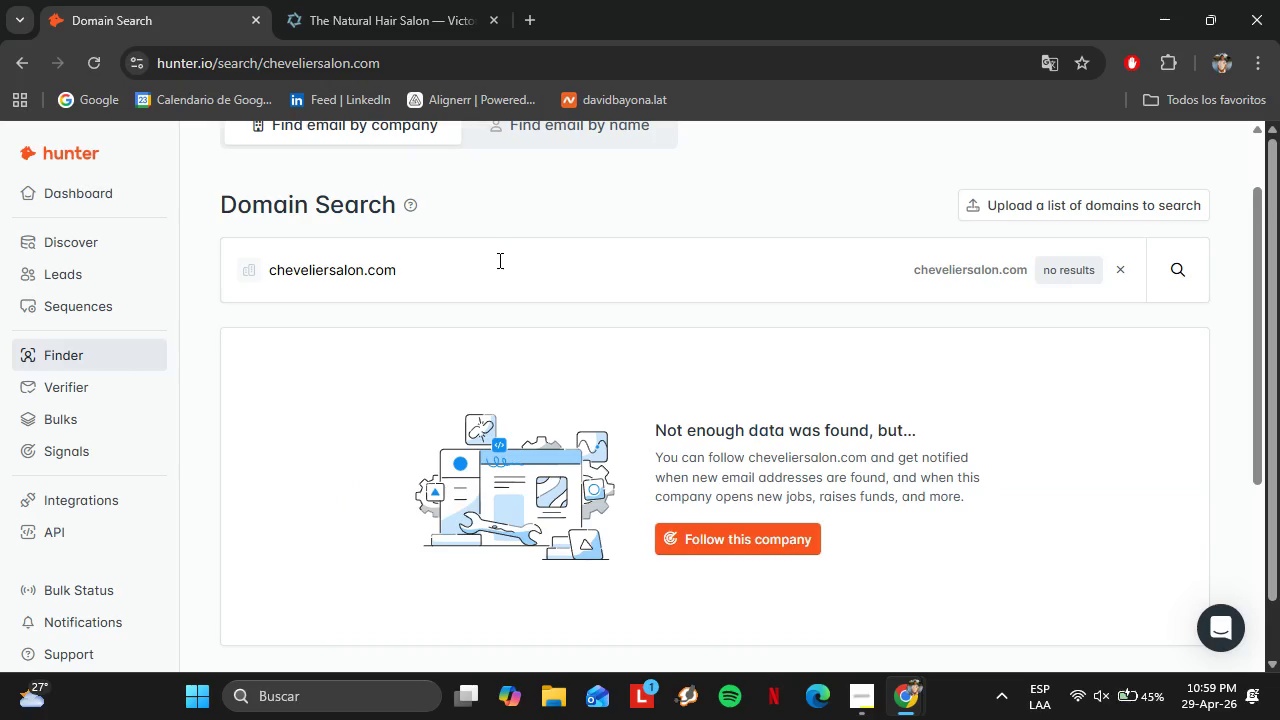 
left_click_drag(start_coordinate=[498, 260], to_coordinate=[250, 262])
 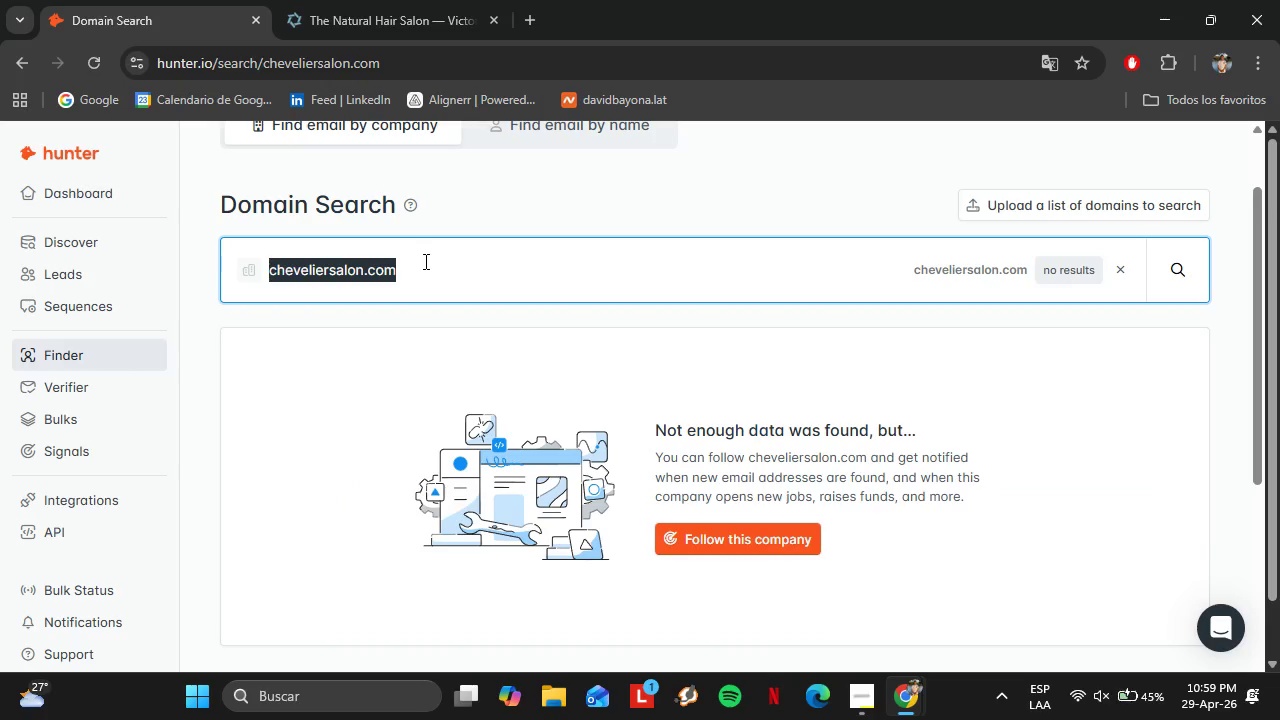 
type(tedgibson.com)
 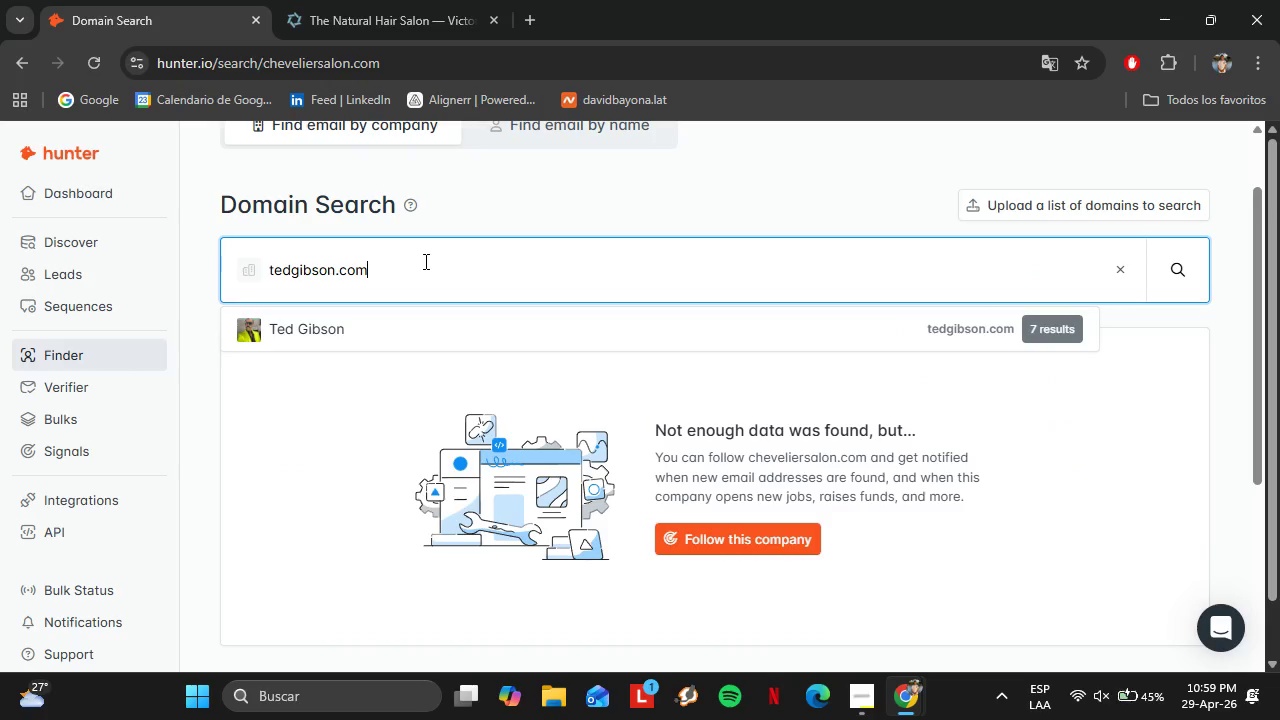 
key(Enter)
 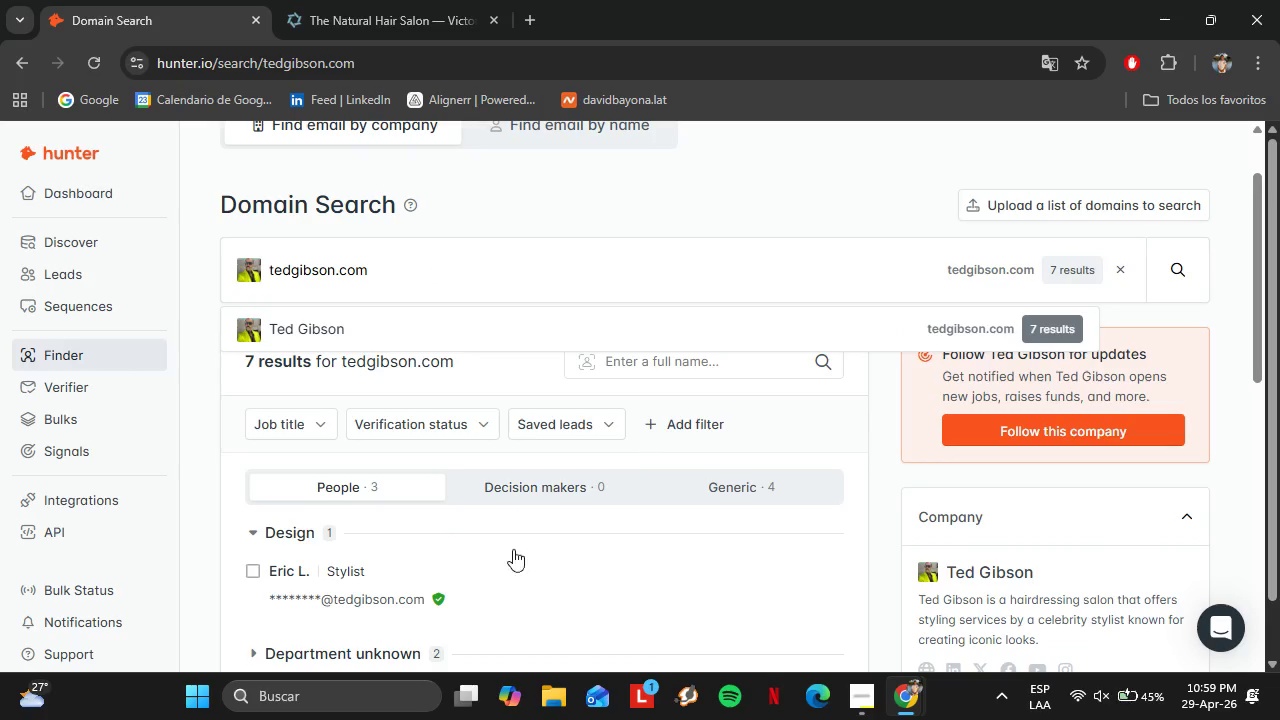 
scroll: coordinate [477, 602], scroll_direction: down, amount: 4.0
 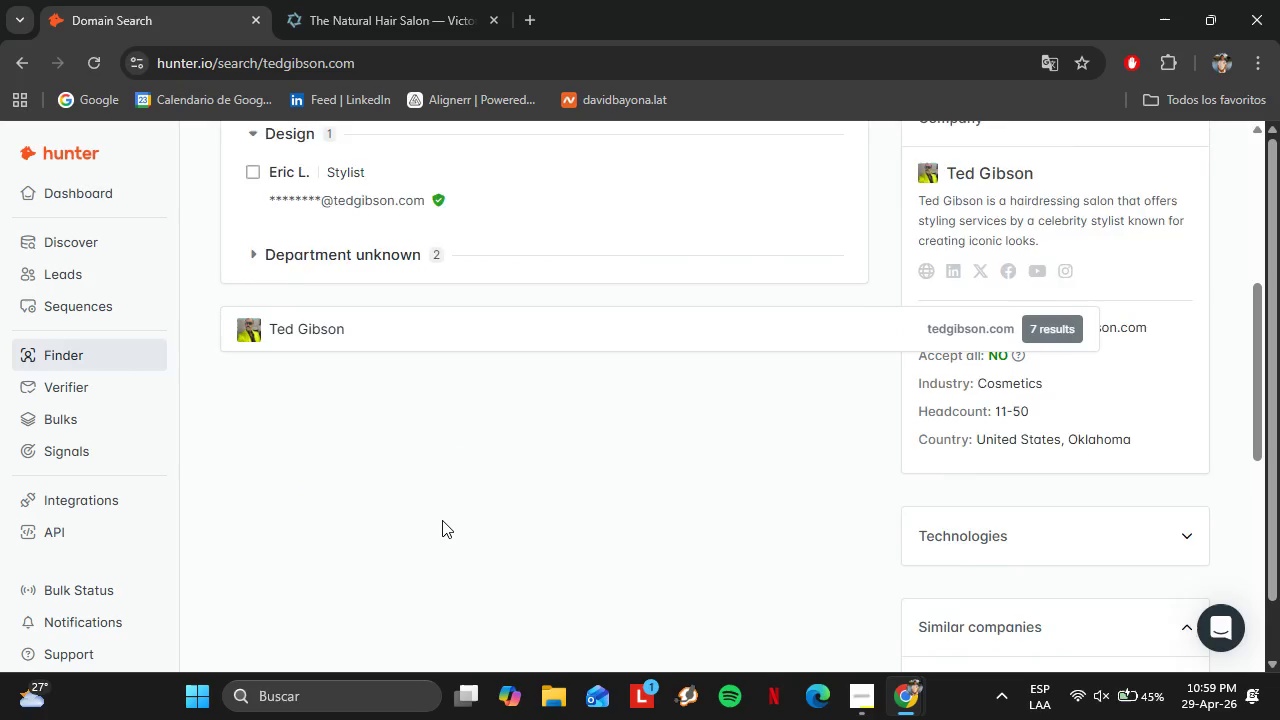 
scroll: coordinate [442, 520], scroll_direction: up, amount: 3.0
 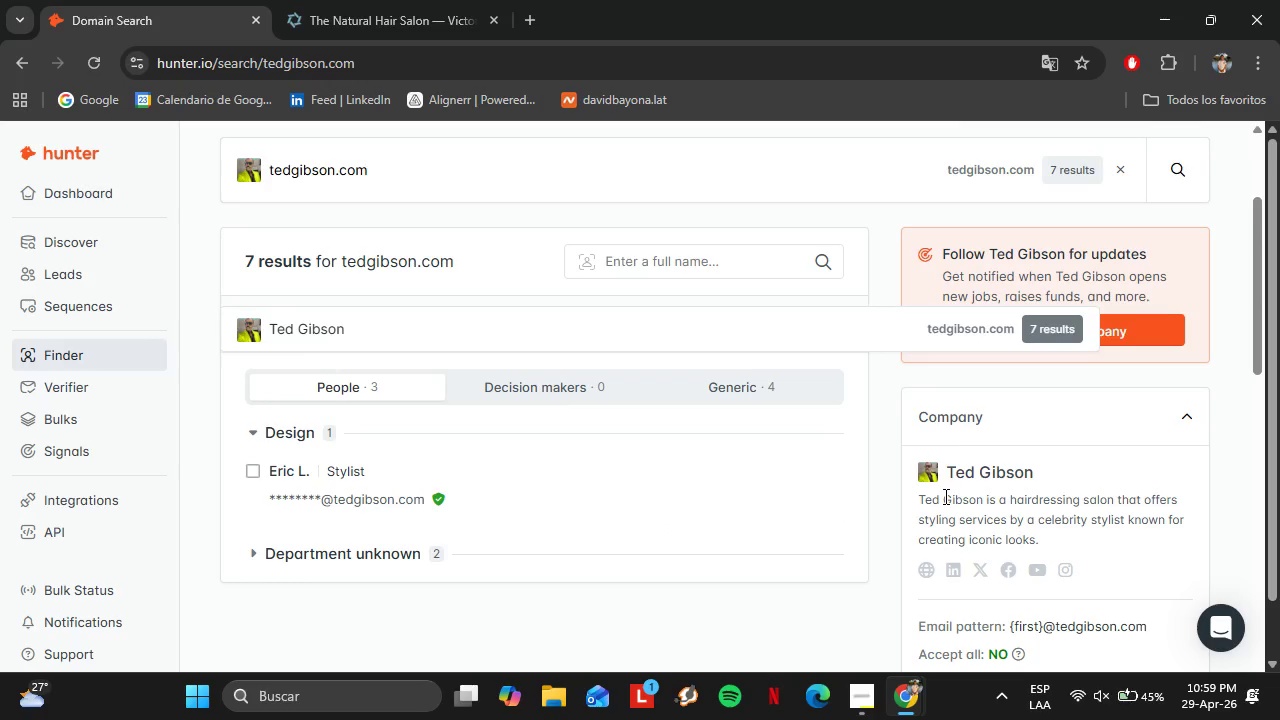 
left_click([351, 554])
 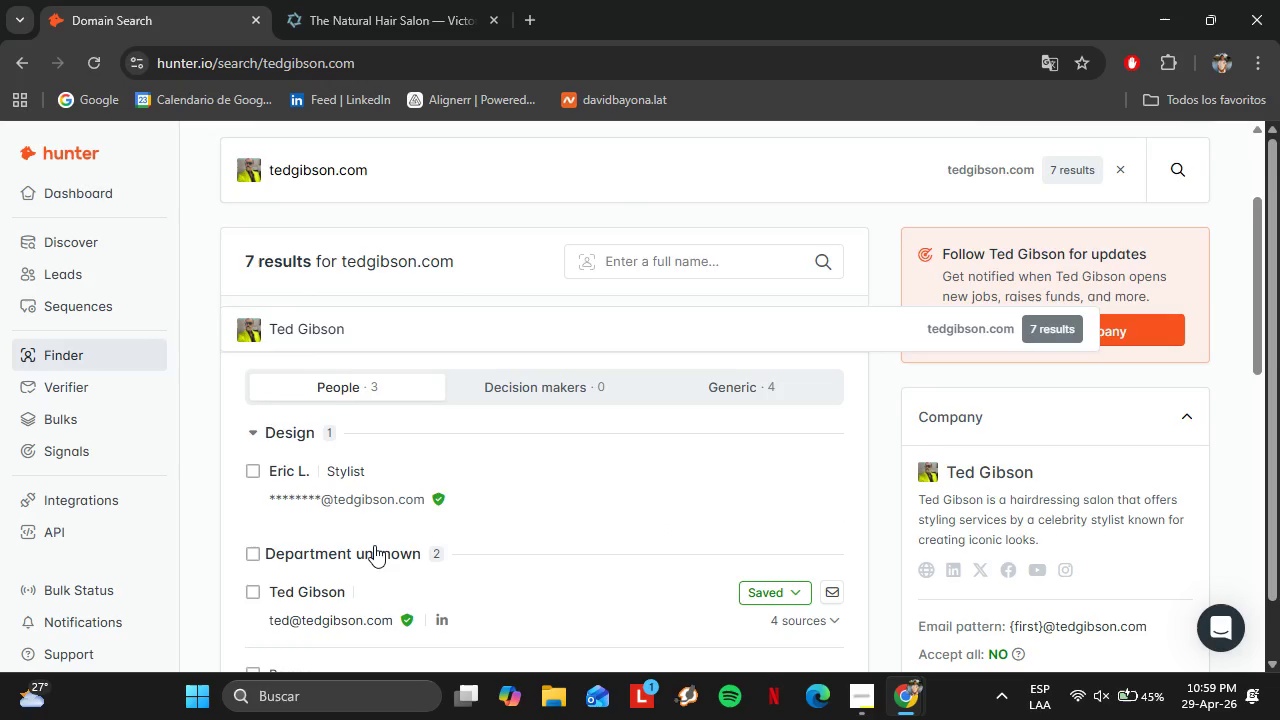 
scroll: coordinate [385, 541], scroll_direction: up, amount: 1.0
 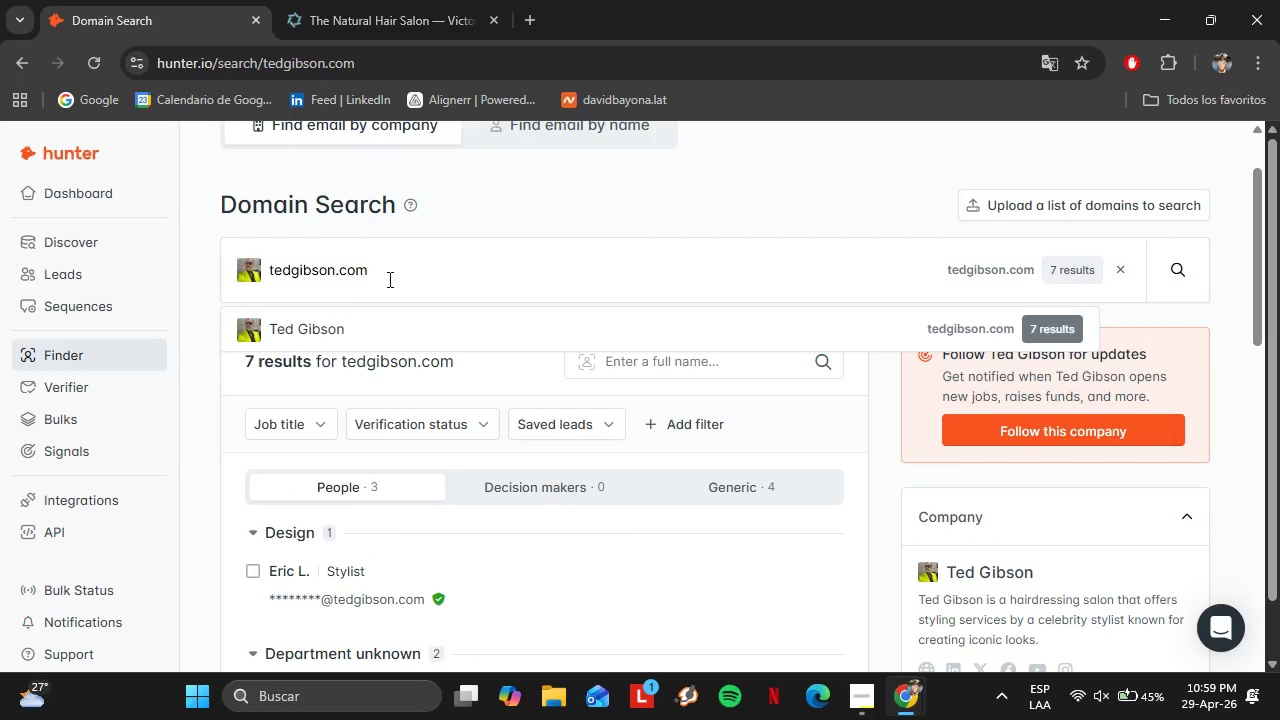 
left_click_drag(start_coordinate=[390, 279], to_coordinate=[241, 284])
 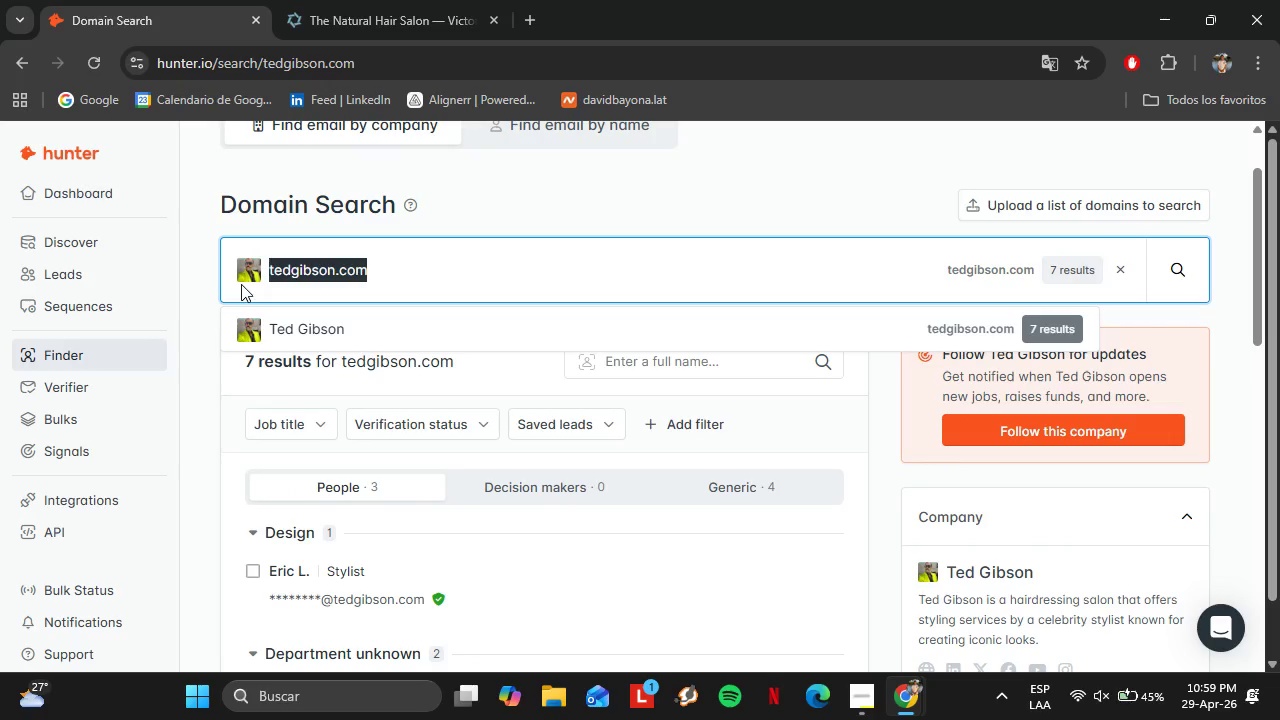 
type(garymanuel.com)
 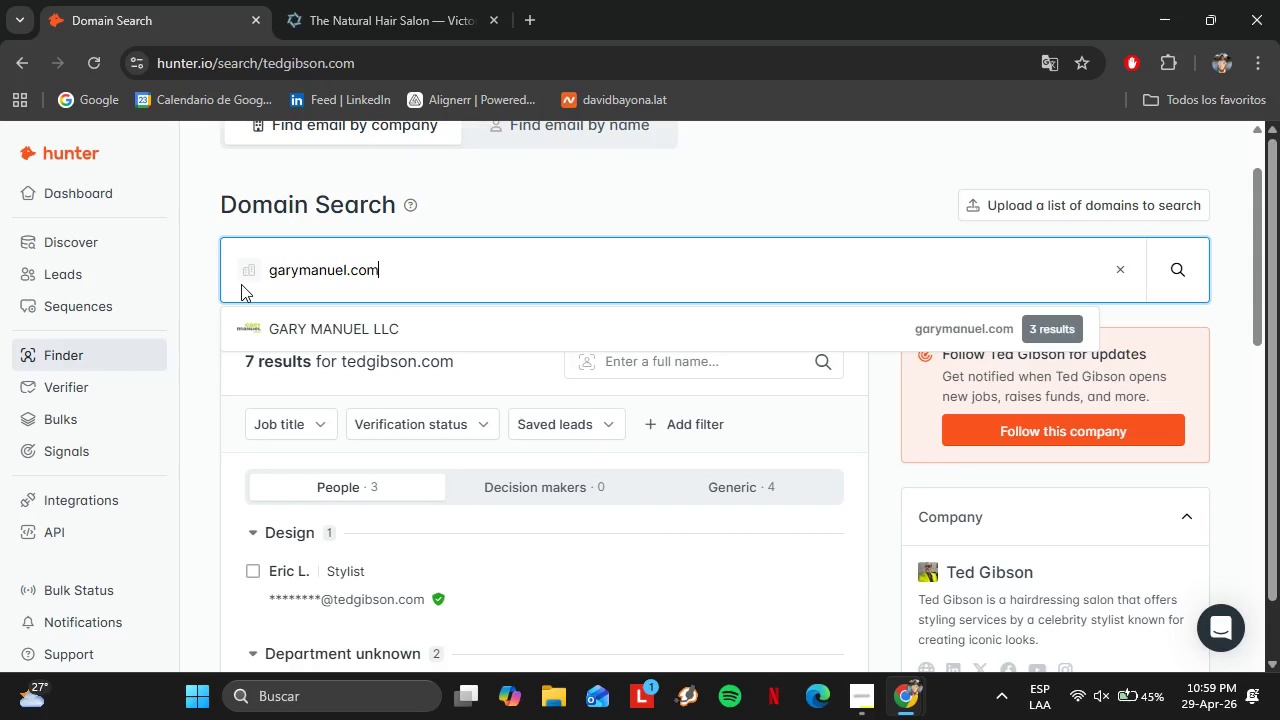 
key(Enter)
 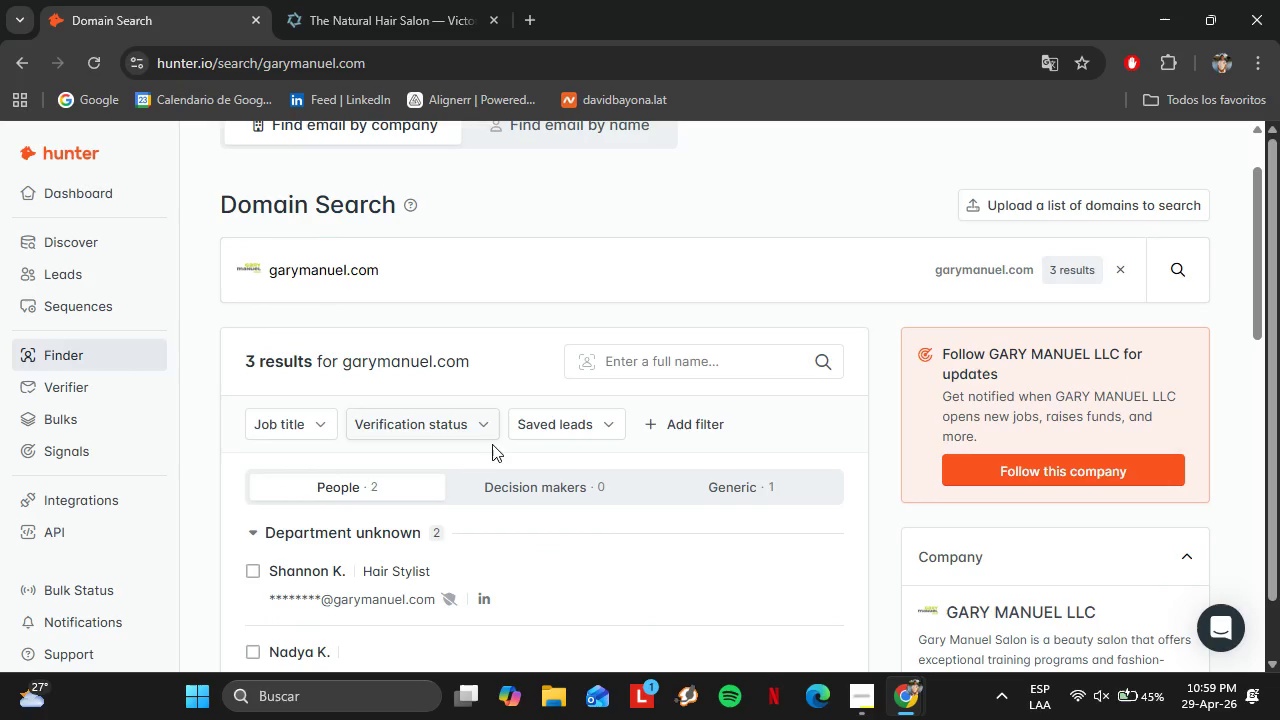 
scroll: coordinate [504, 463], scroll_direction: down, amount: 2.0
 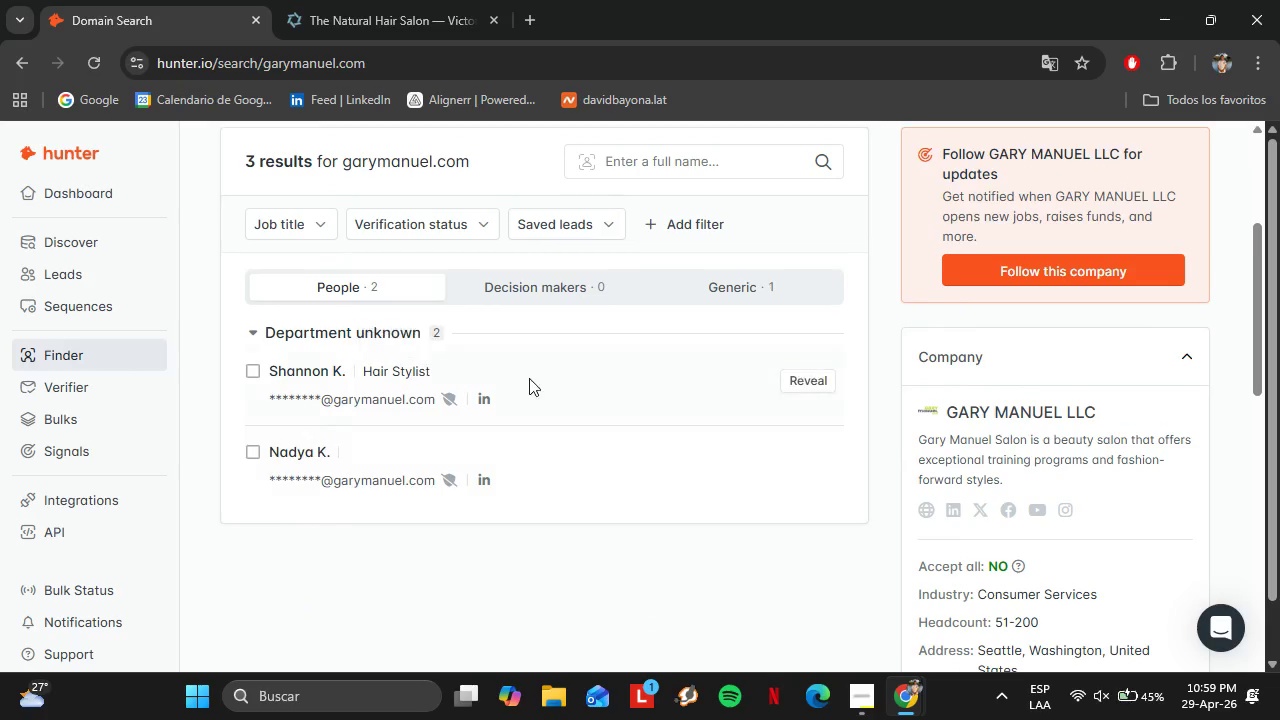 
scroll: coordinate [531, 379], scroll_direction: up, amount: 3.0
 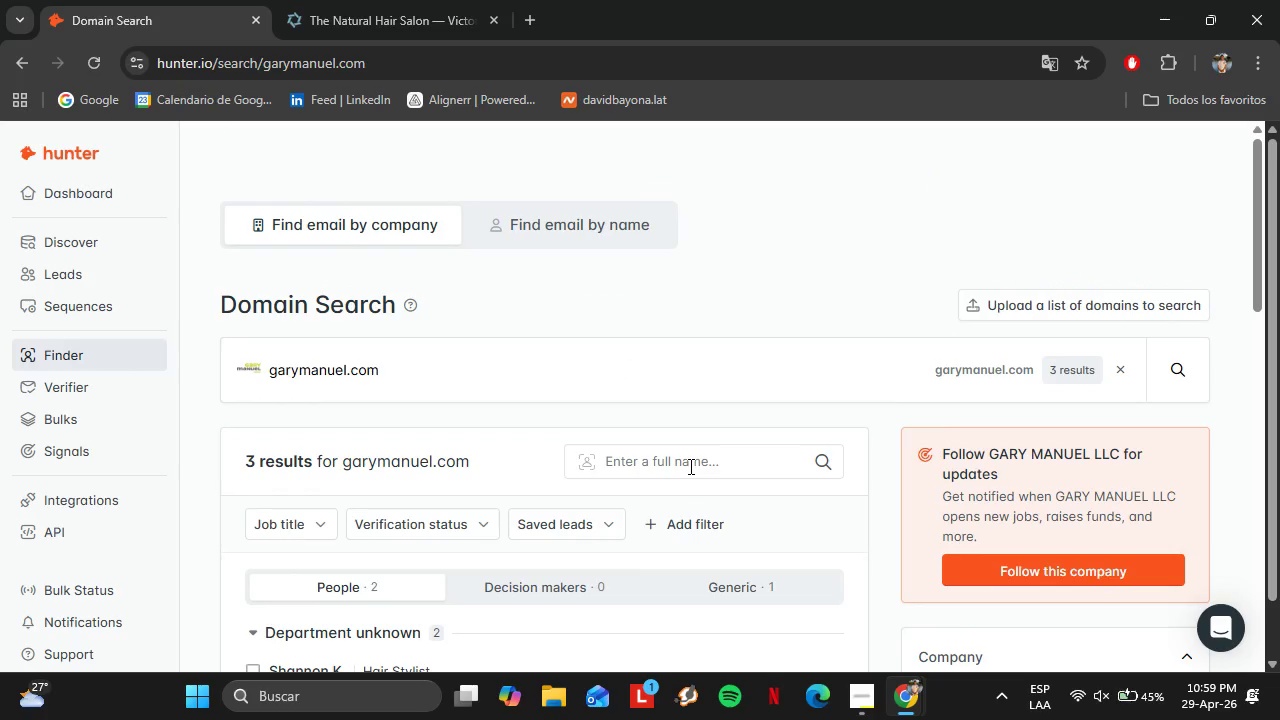 
left_click([689, 466])
 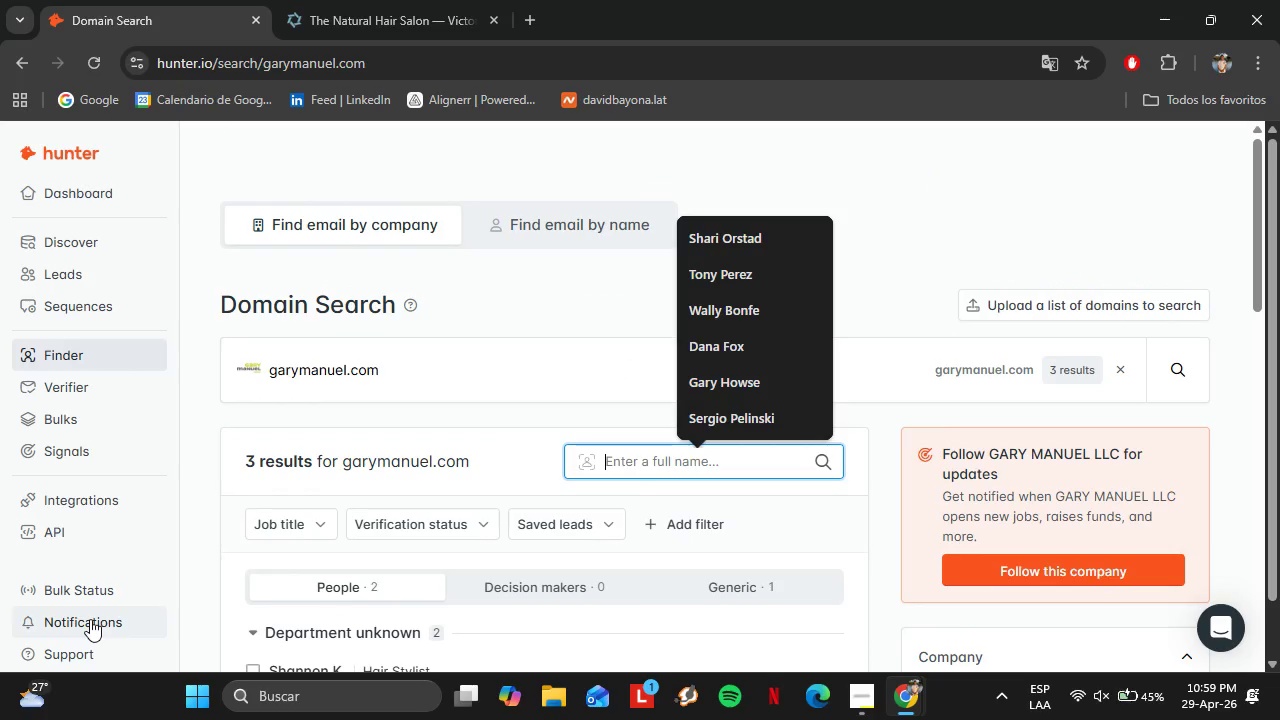 
type(H)
key(Backspace)
type(Gary ho)
key(Backspace)
key(Backspace)
type(H)
 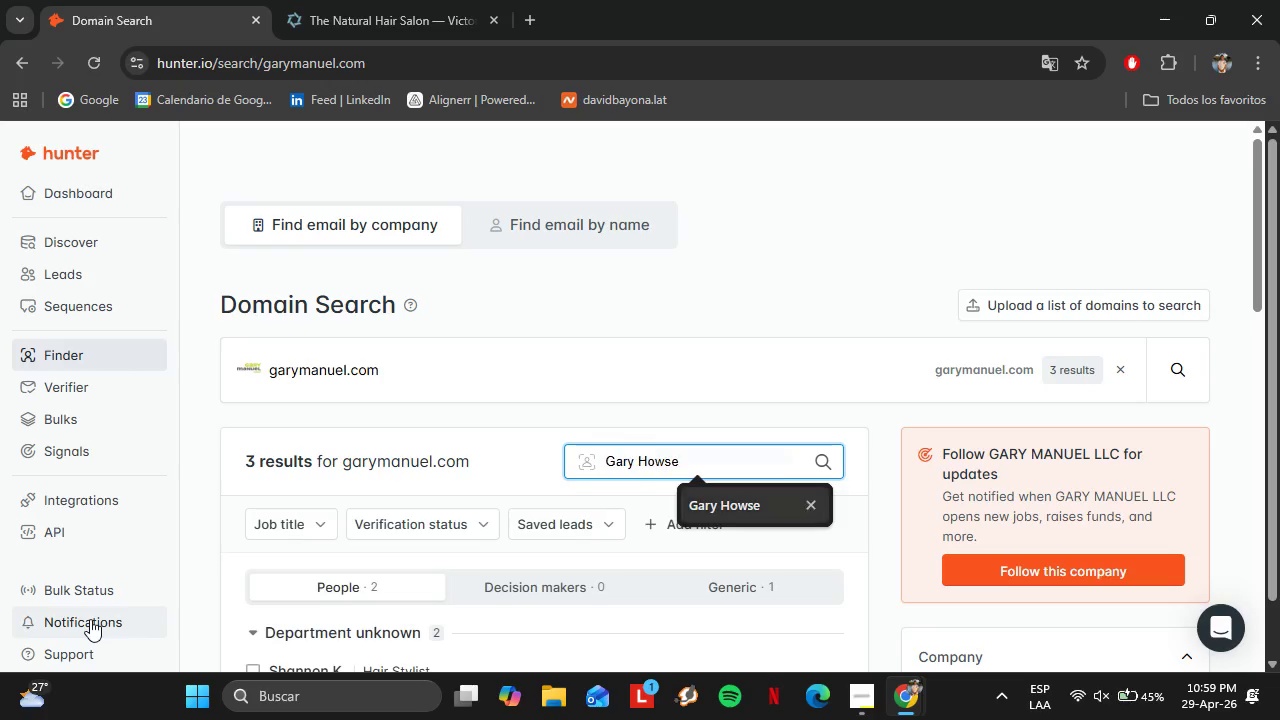 
key(ArrowDown)
 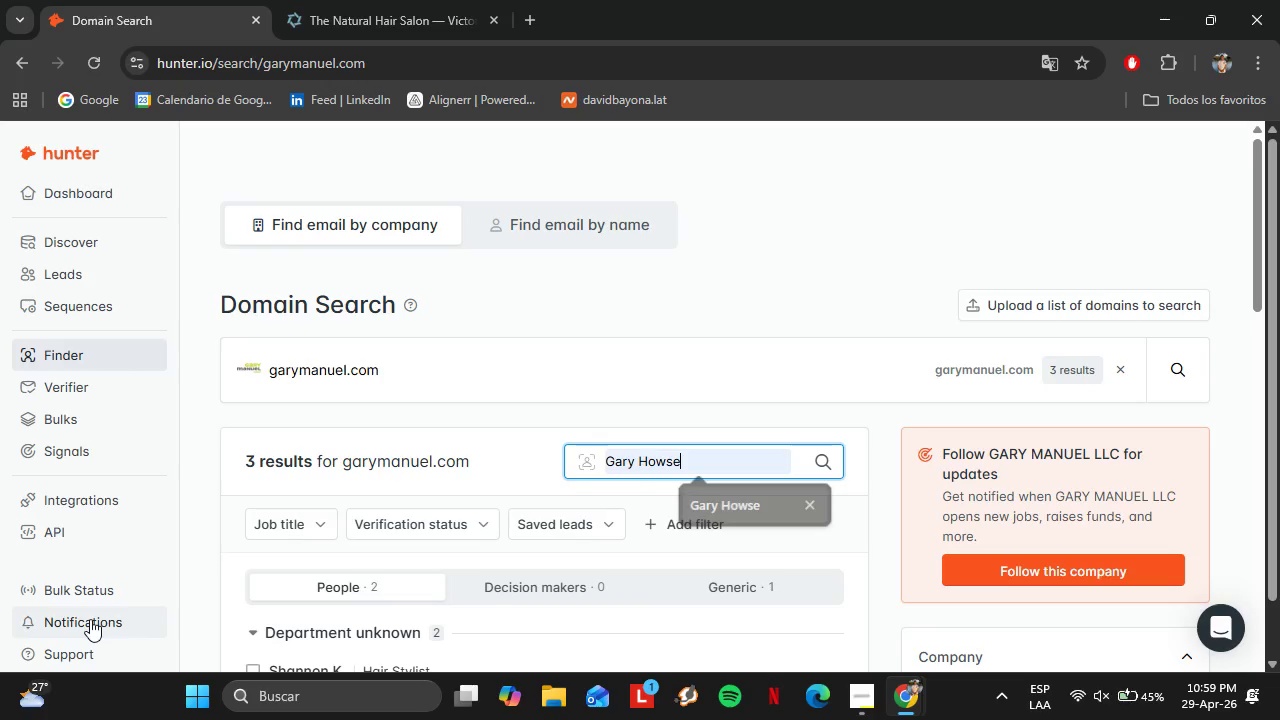 
key(Enter)
 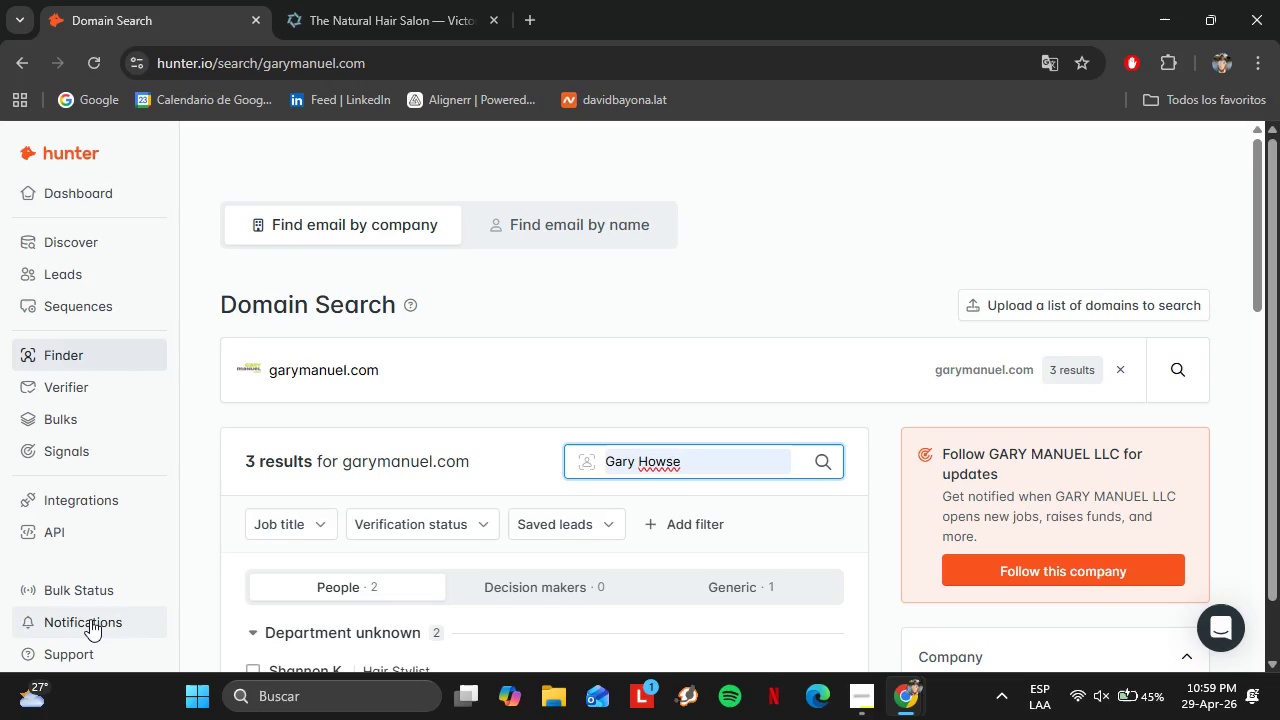 
key(Enter)
 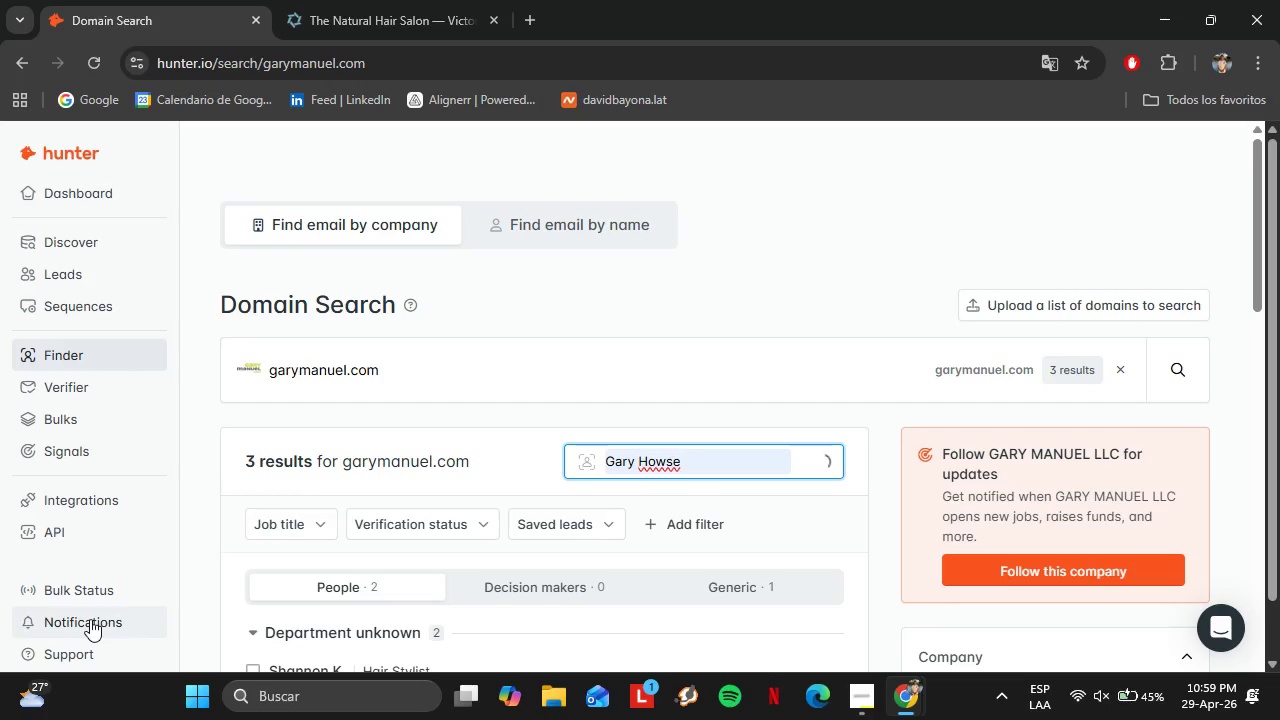 
key(Enter)
 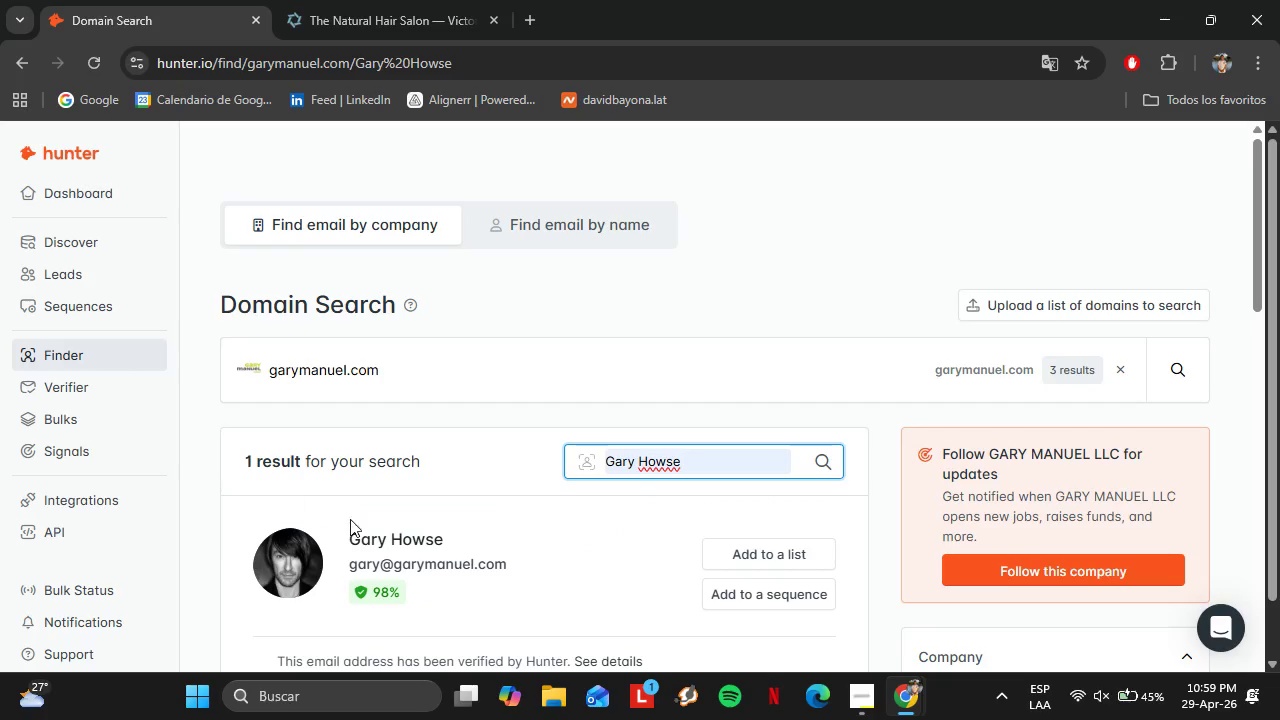 
scroll: coordinate [426, 534], scroll_direction: down, amount: 1.0
 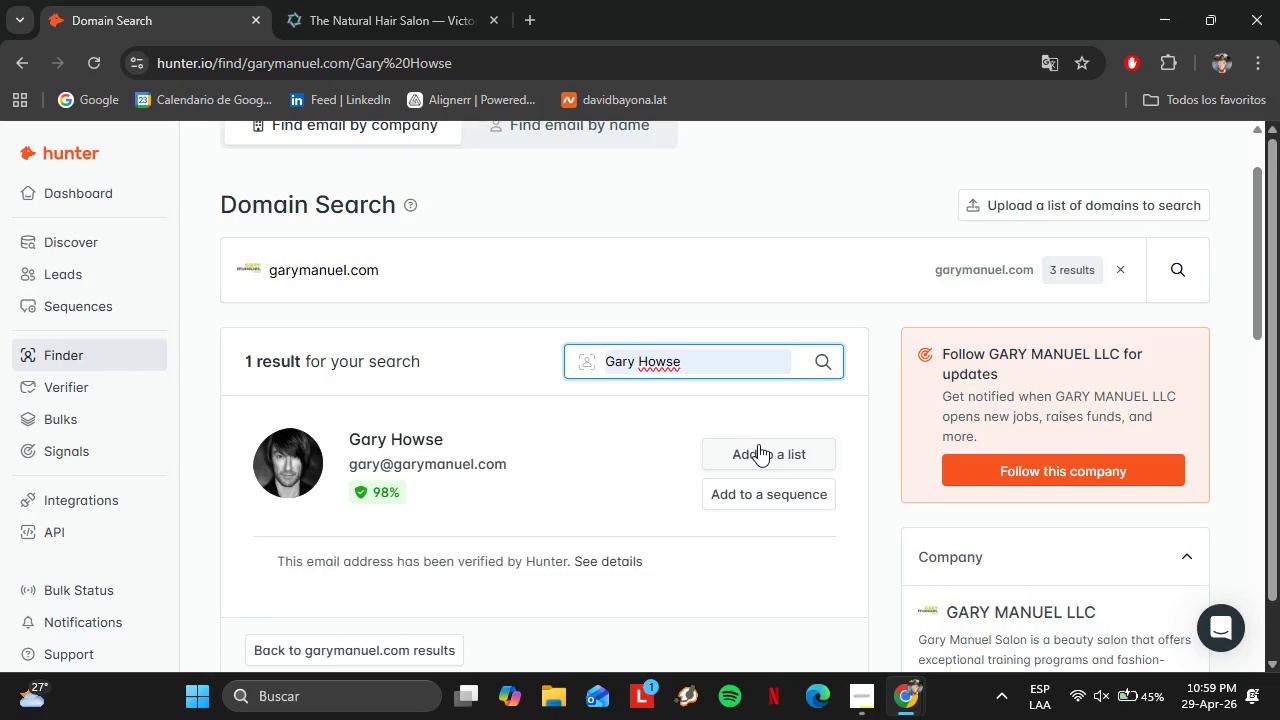 
left_click([758, 444])
 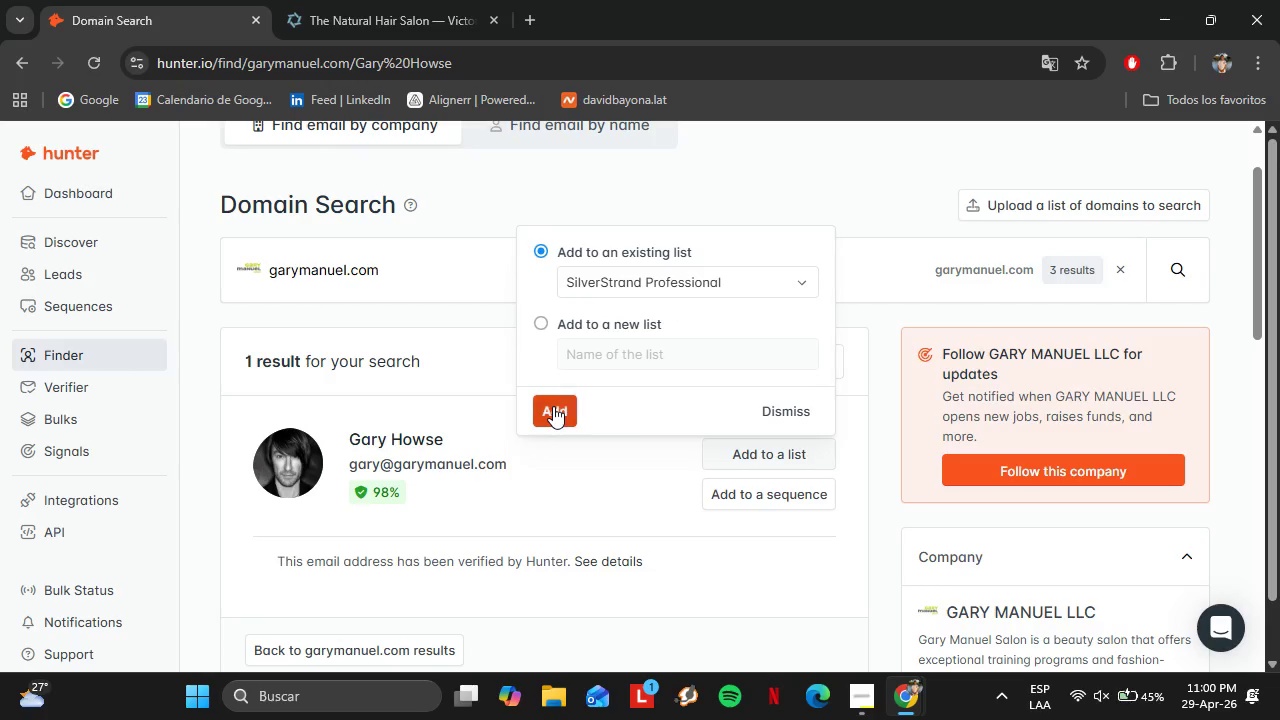 
left_click([553, 406])
 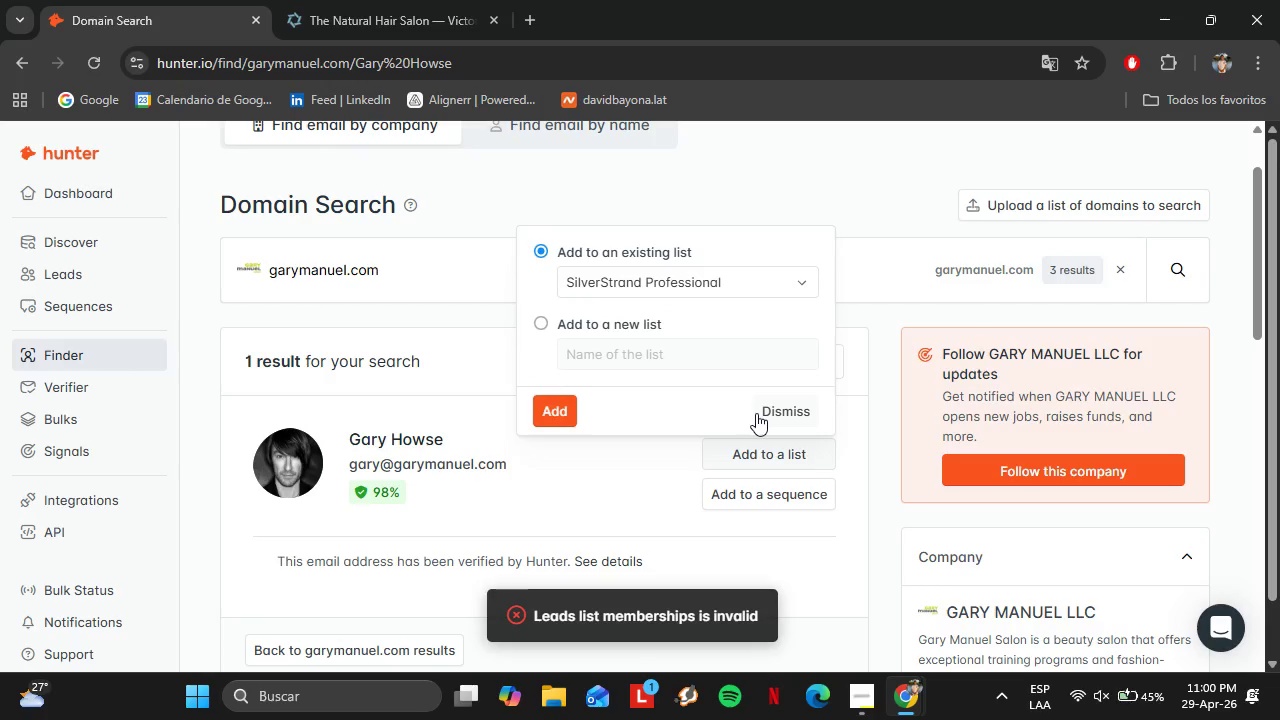 
left_click([641, 282])
 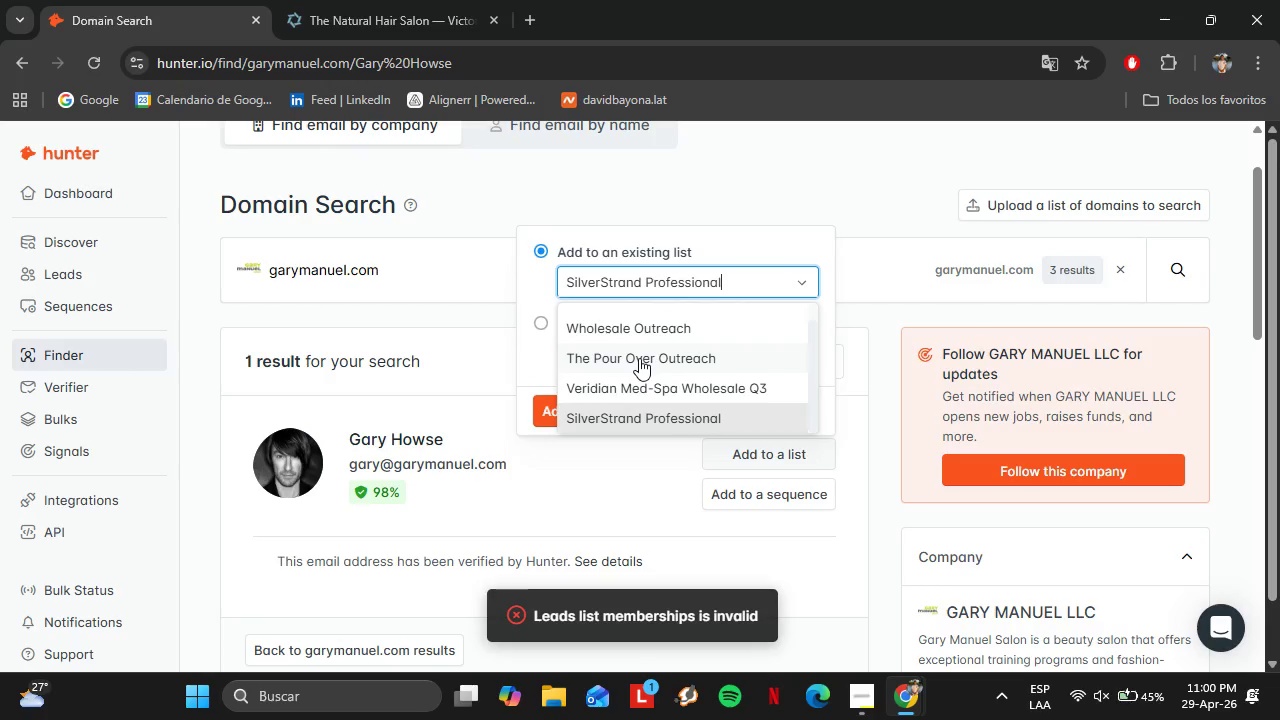 
scroll: coordinate [646, 384], scroll_direction: down, amount: 3.0
 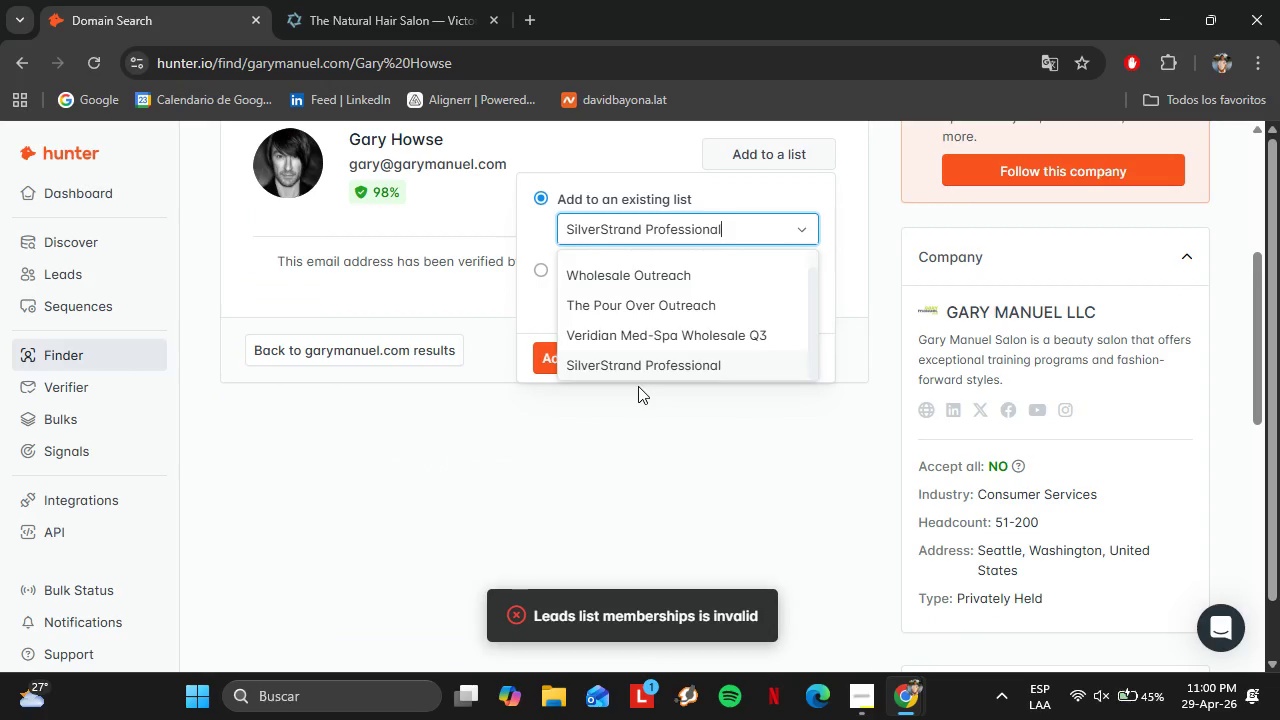 
scroll: coordinate [620, 288], scroll_direction: up, amount: 1.0
 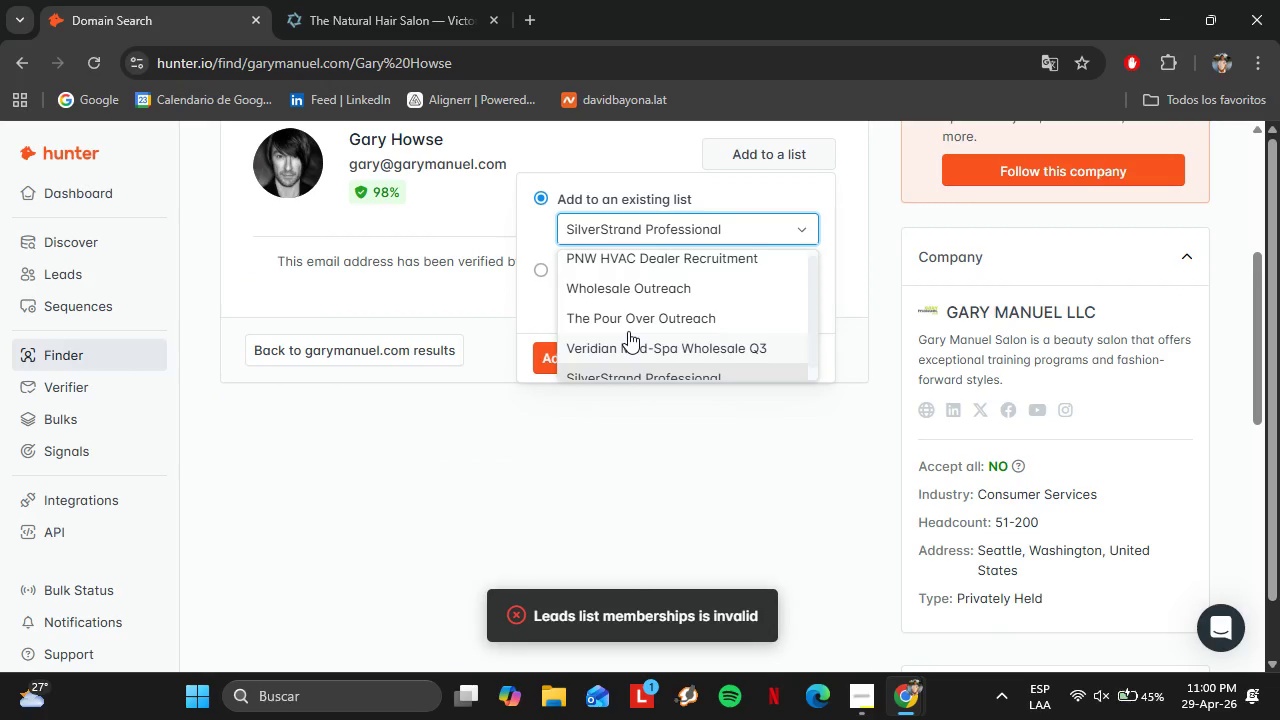 
left_click([643, 354])
 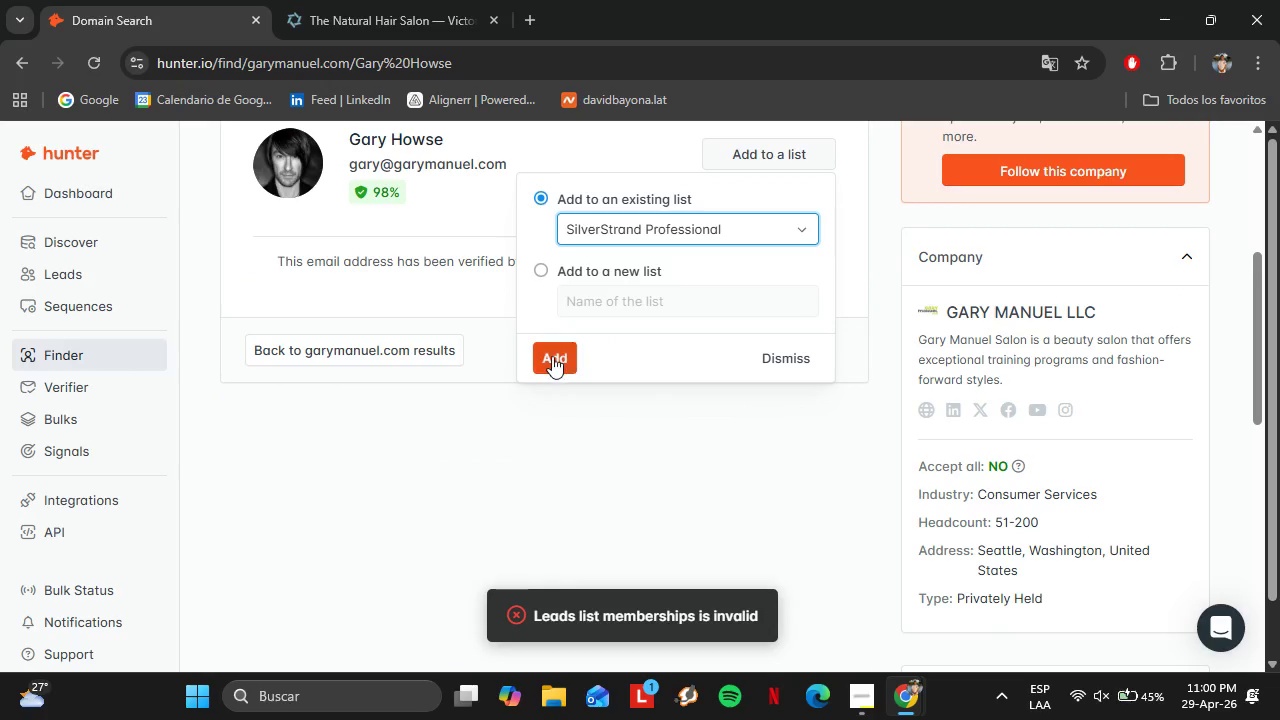 
scroll: coordinate [631, 339], scroll_direction: down, amount: 2.0
 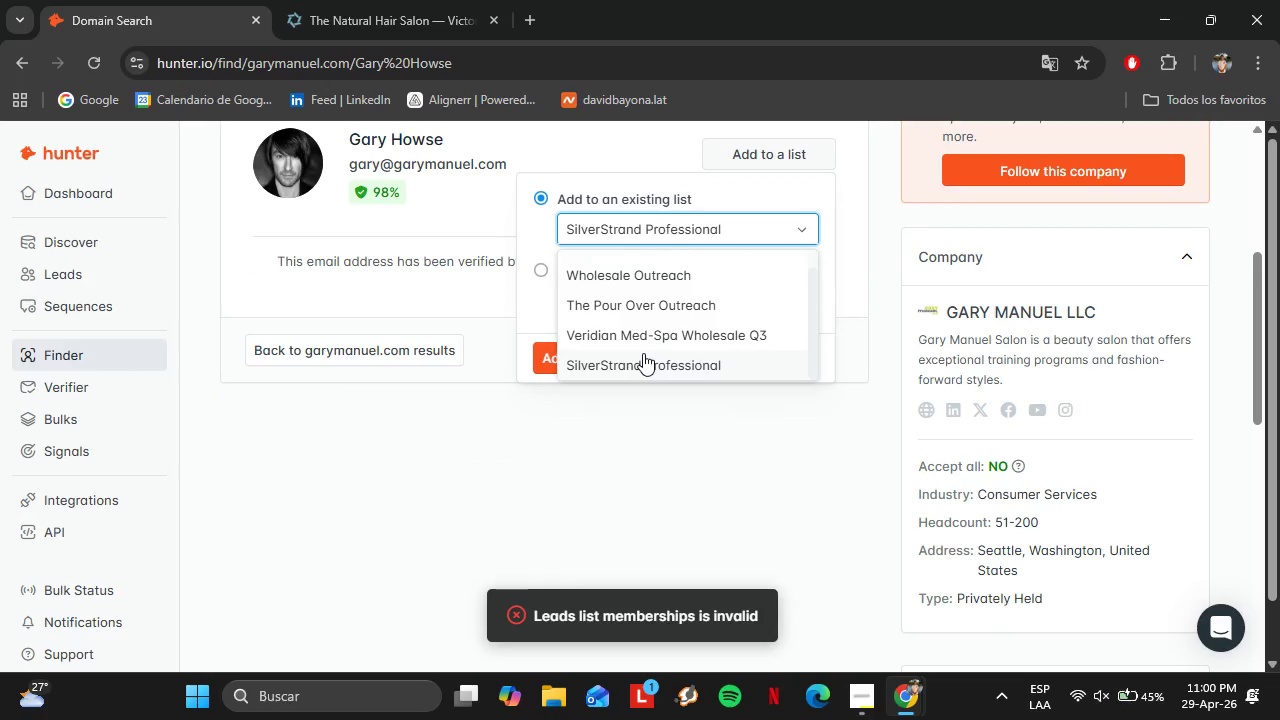 
left_click([551, 356])
 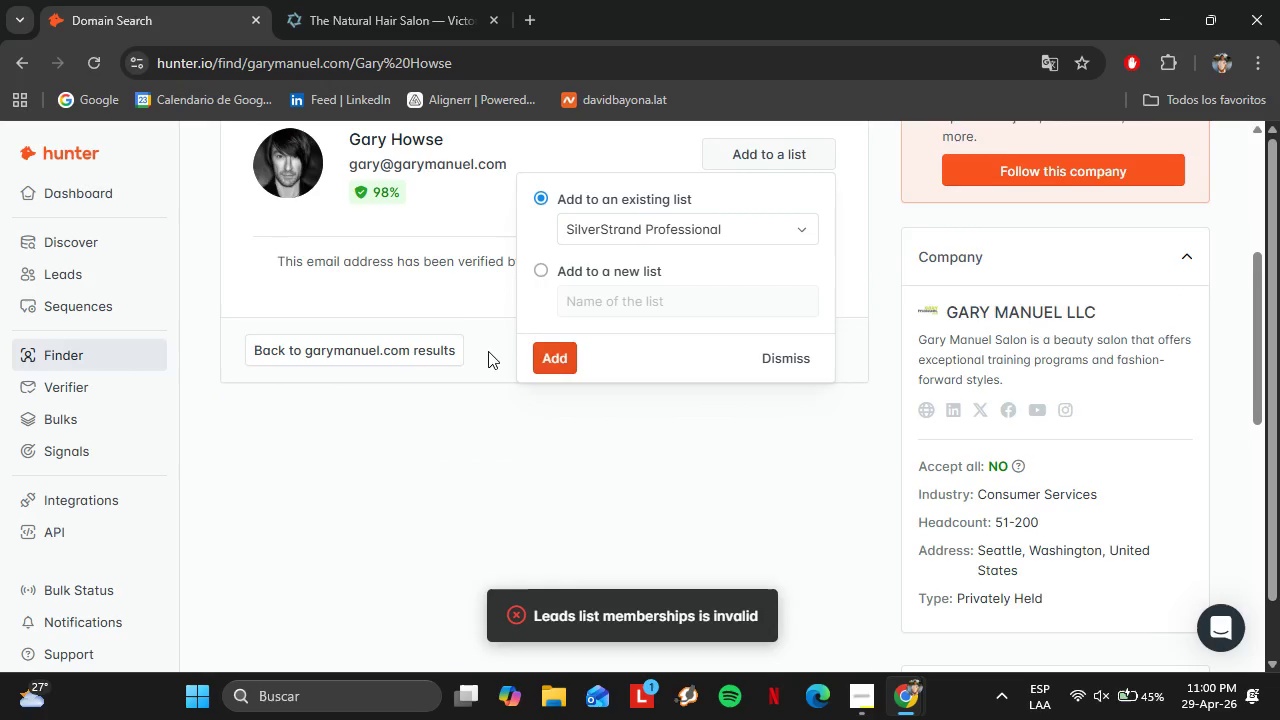 
scroll: coordinate [478, 346], scroll_direction: up, amount: 3.0
 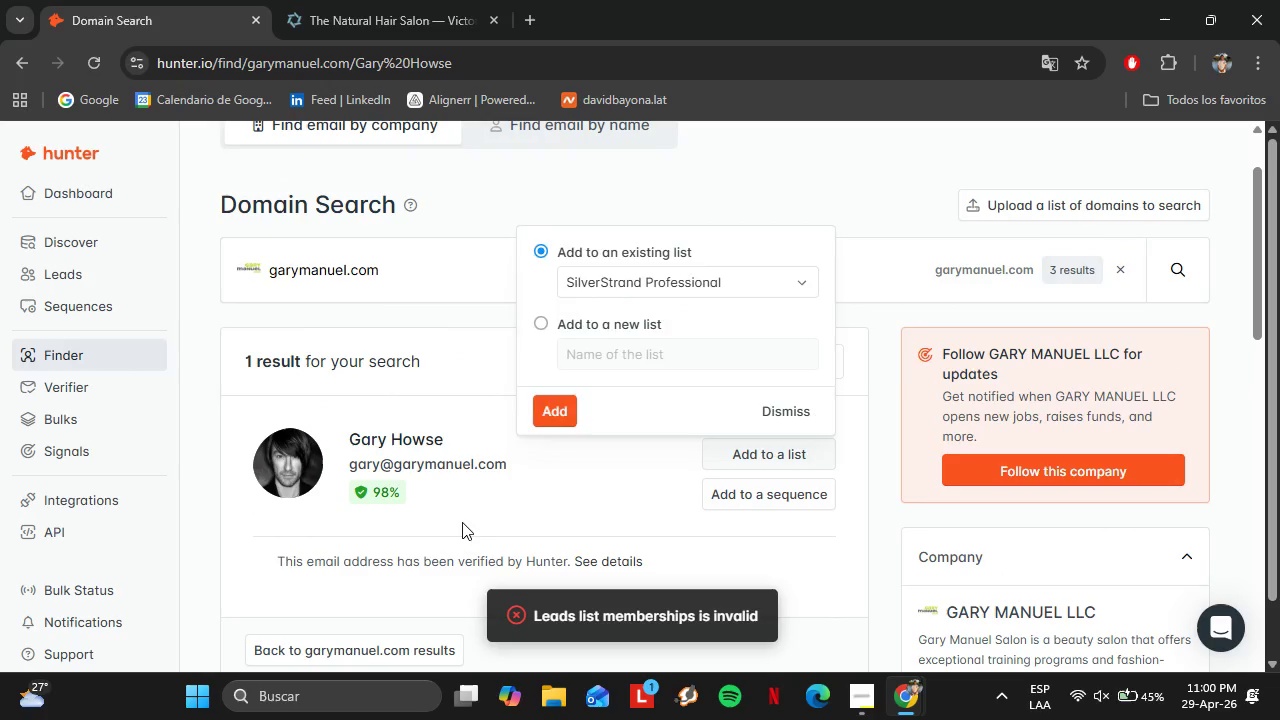 
left_click([463, 520])
 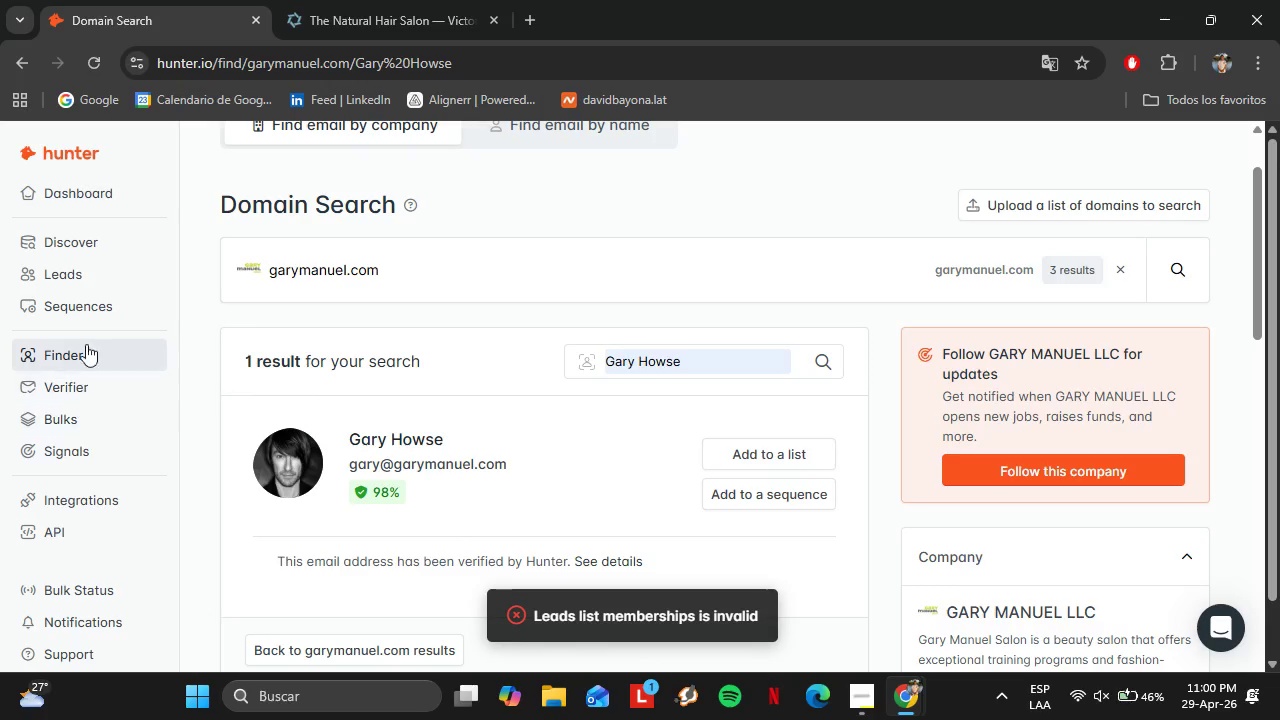 
left_click([57, 279])
 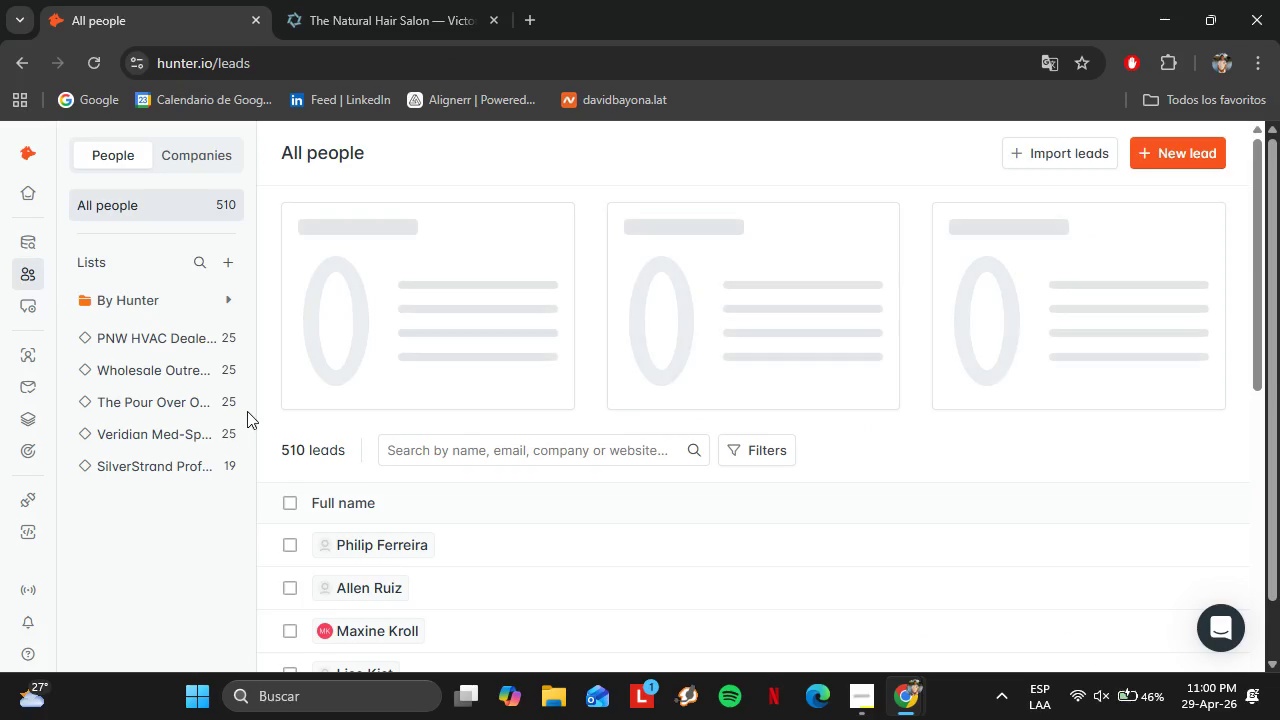 
left_click([178, 469])
 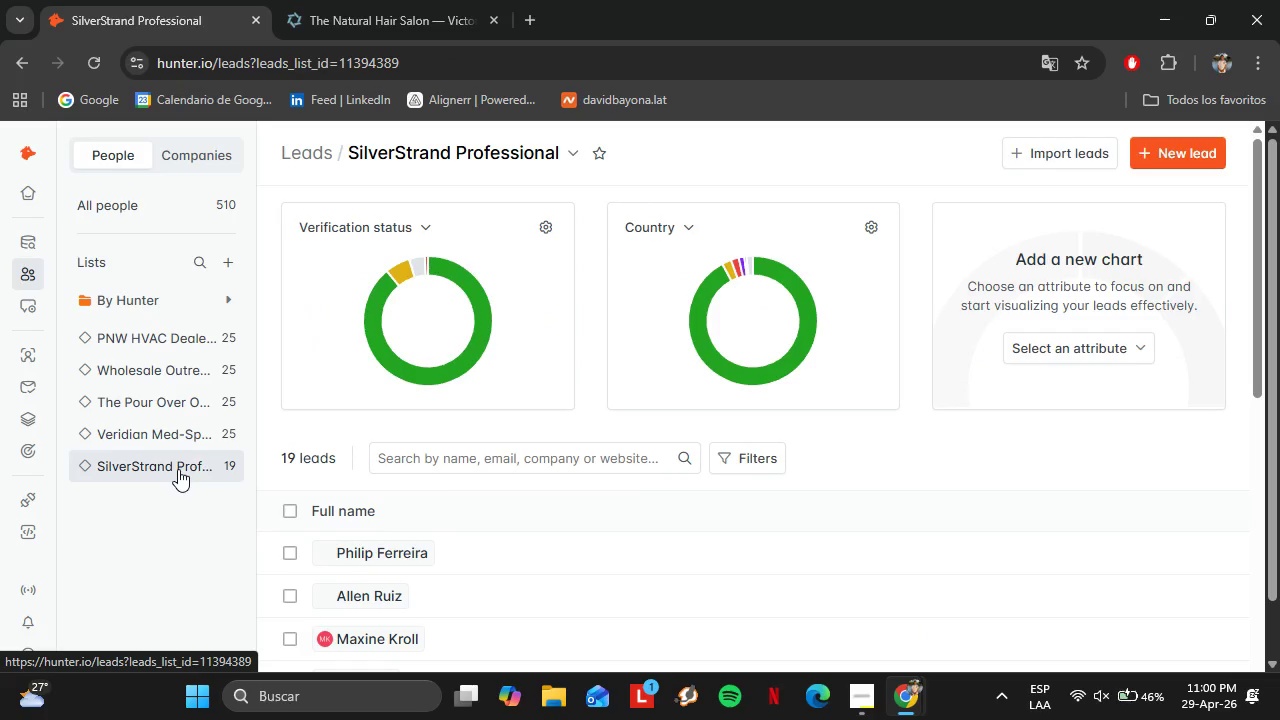 
wait(6.01)
 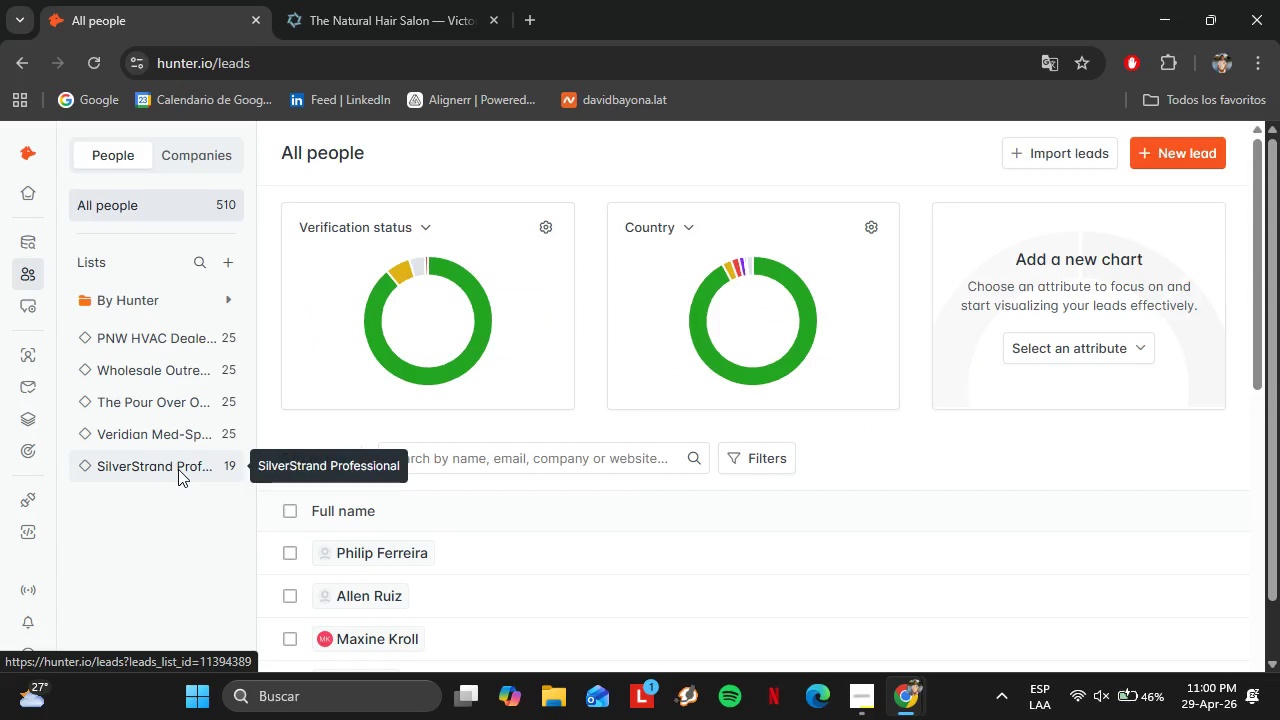 
scroll: coordinate [394, 473], scroll_direction: down, amount: 5.0
 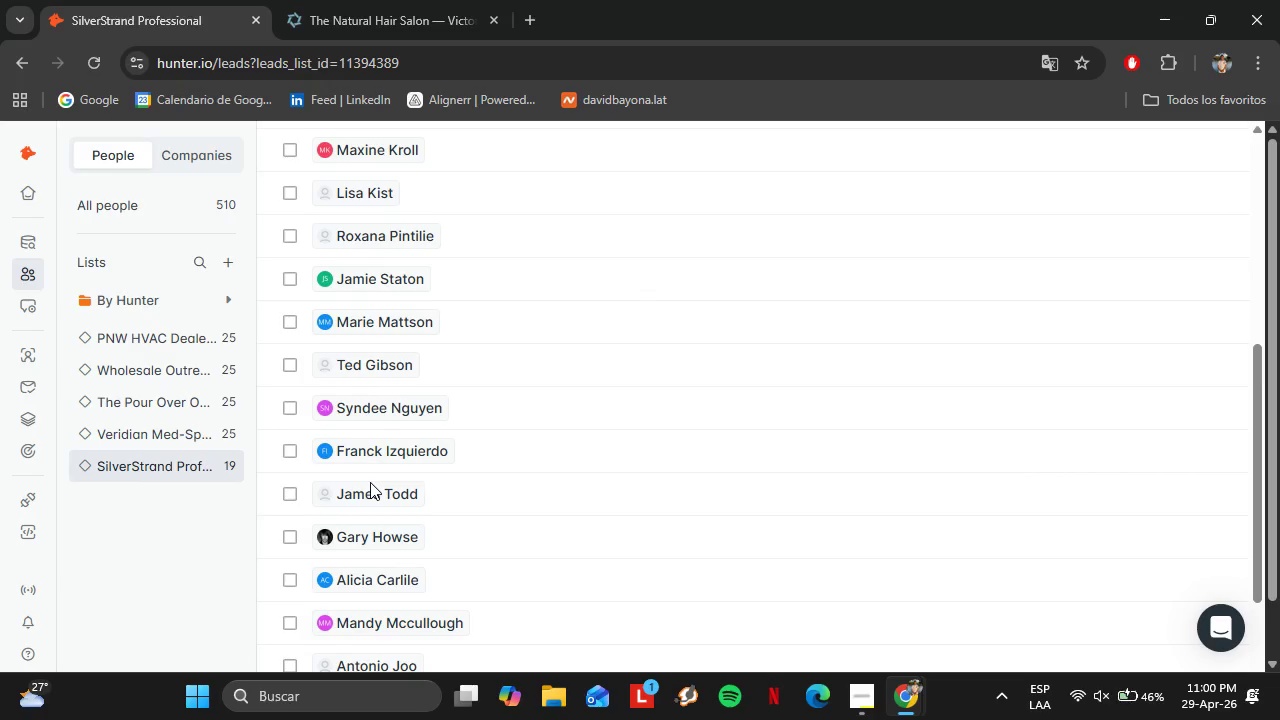 
left_click([41, 355])
 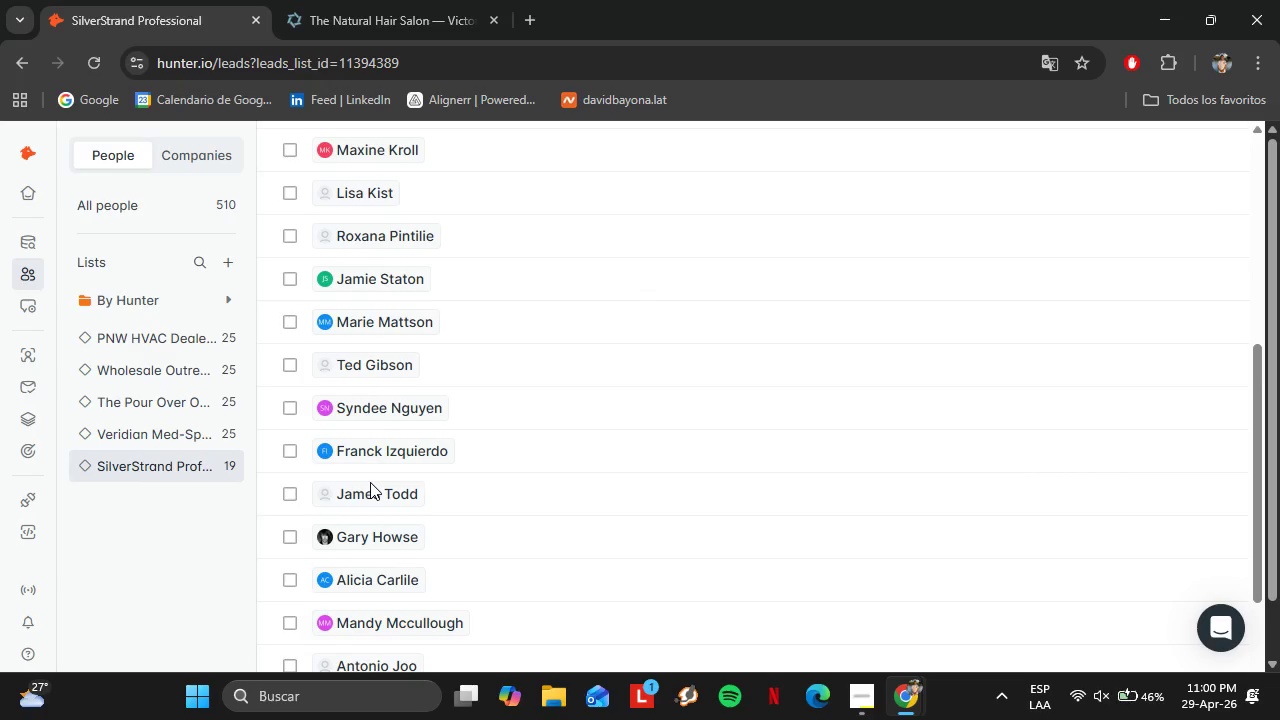 
mouse_move([28, 293])